 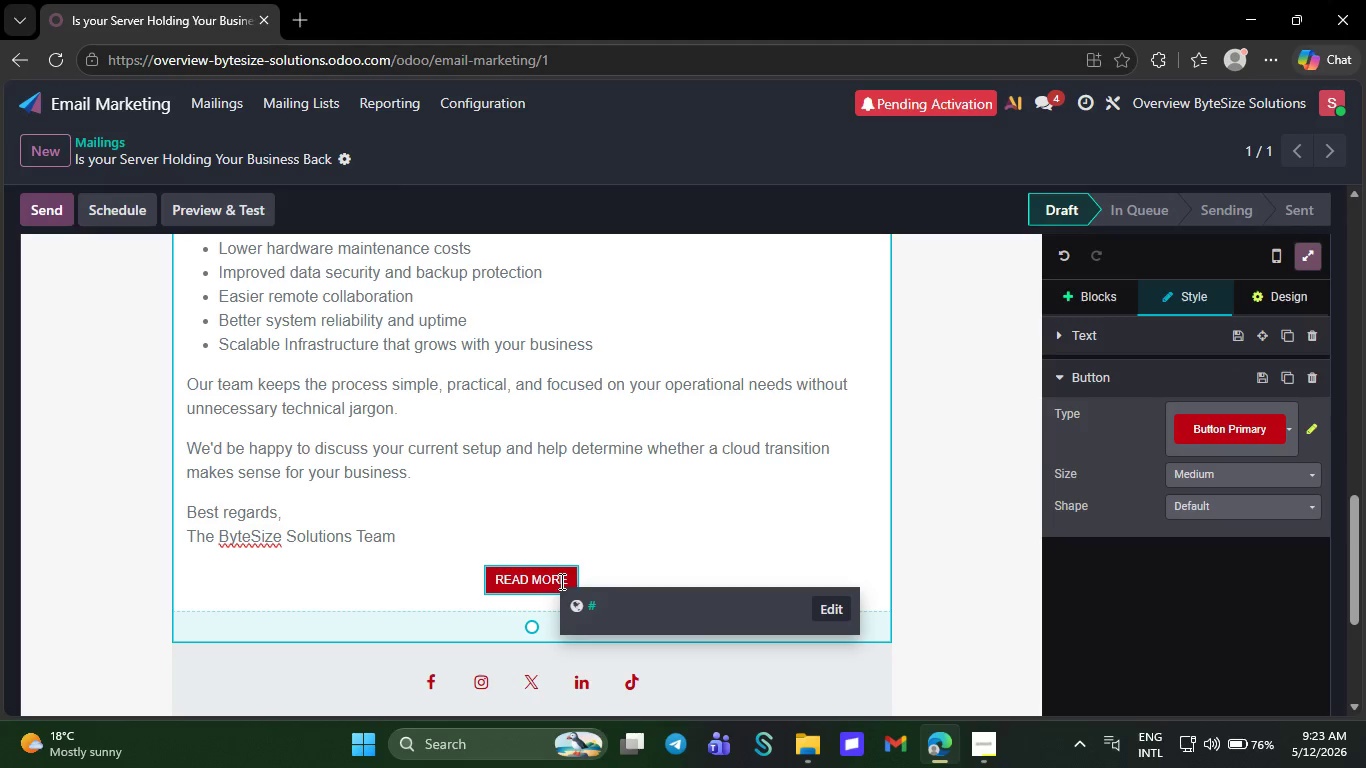 
left_click([824, 601])
 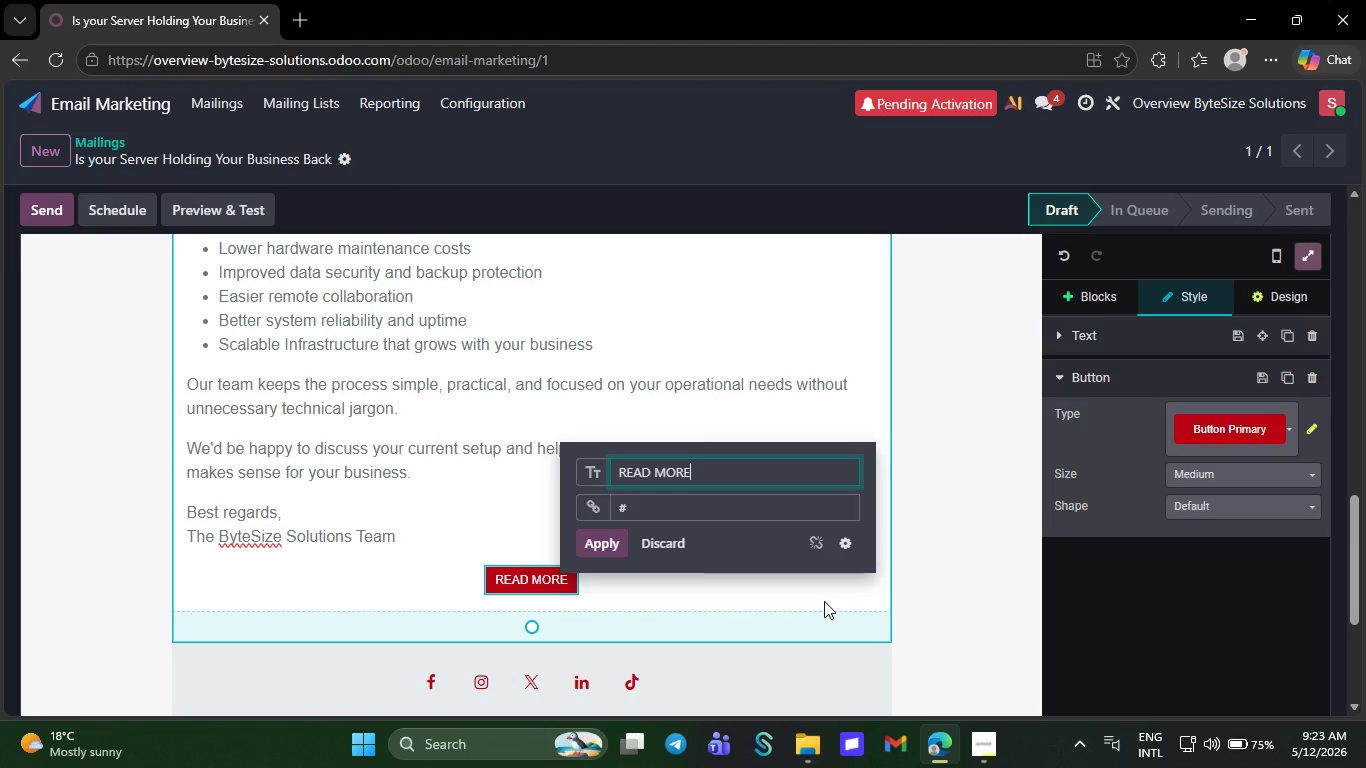 
key(Backspace)
 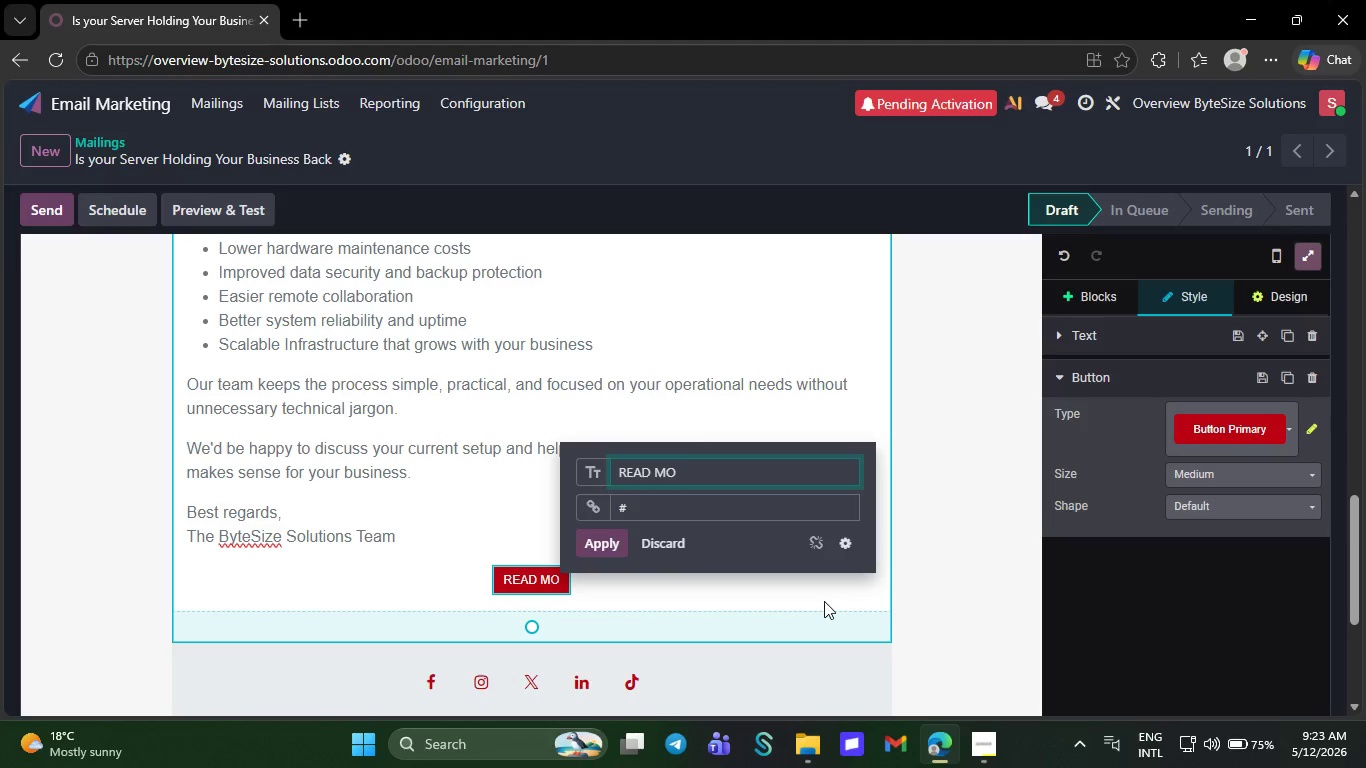 
key(Backspace)
 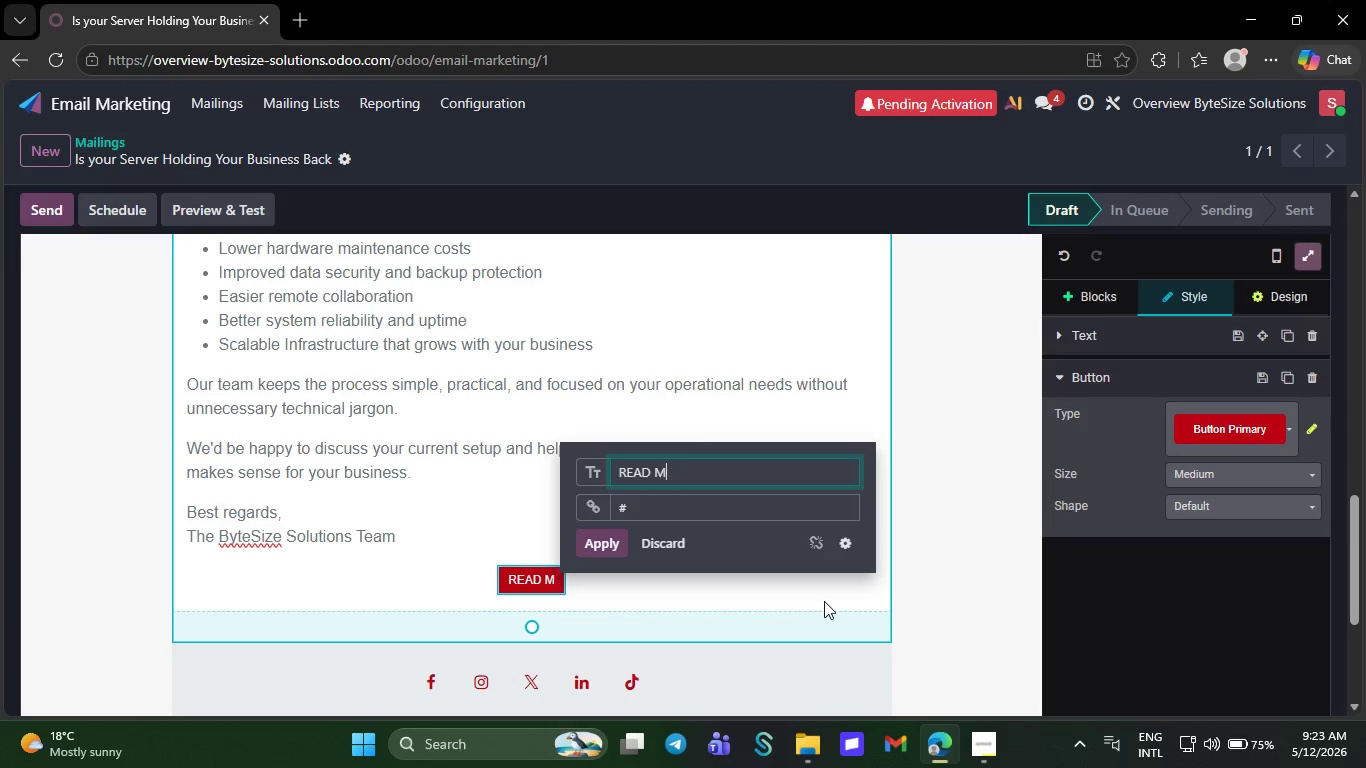 
key(Backspace)
 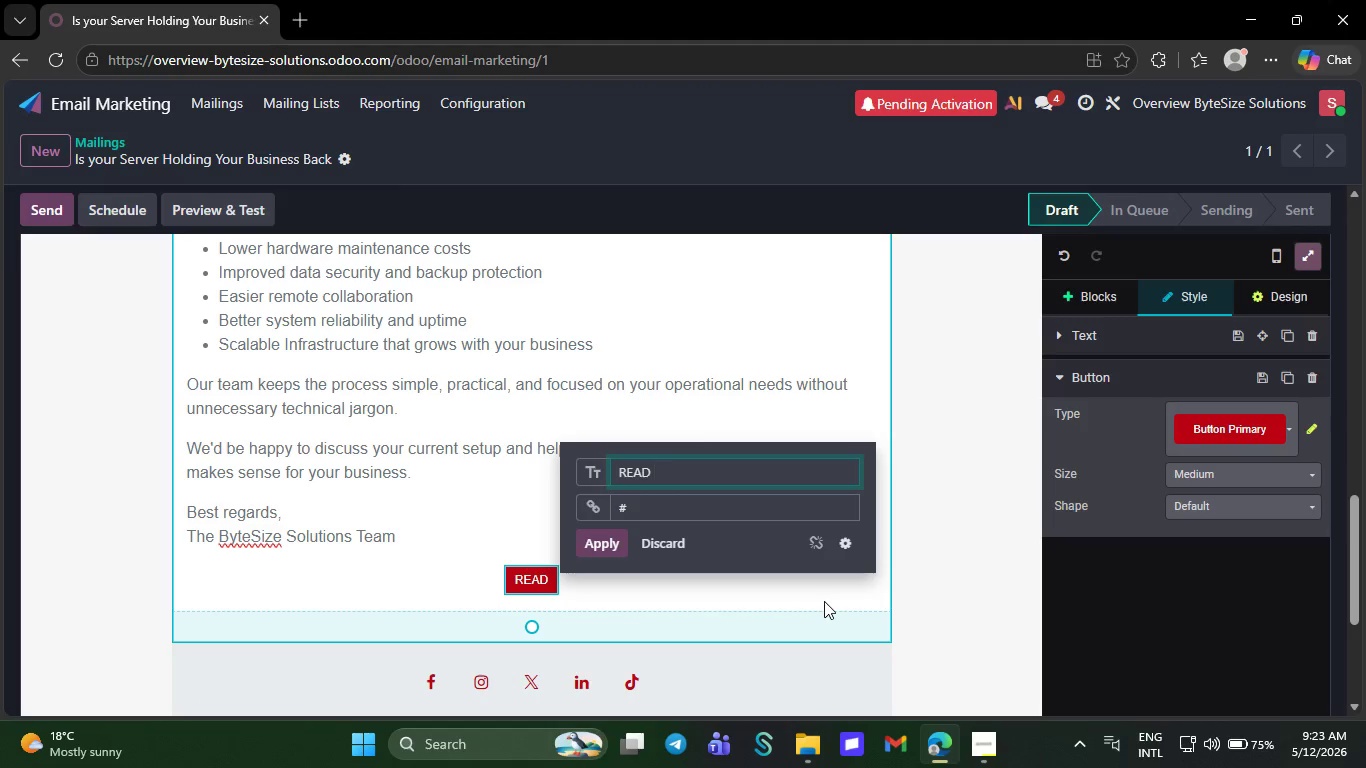 
key(Backspace)
 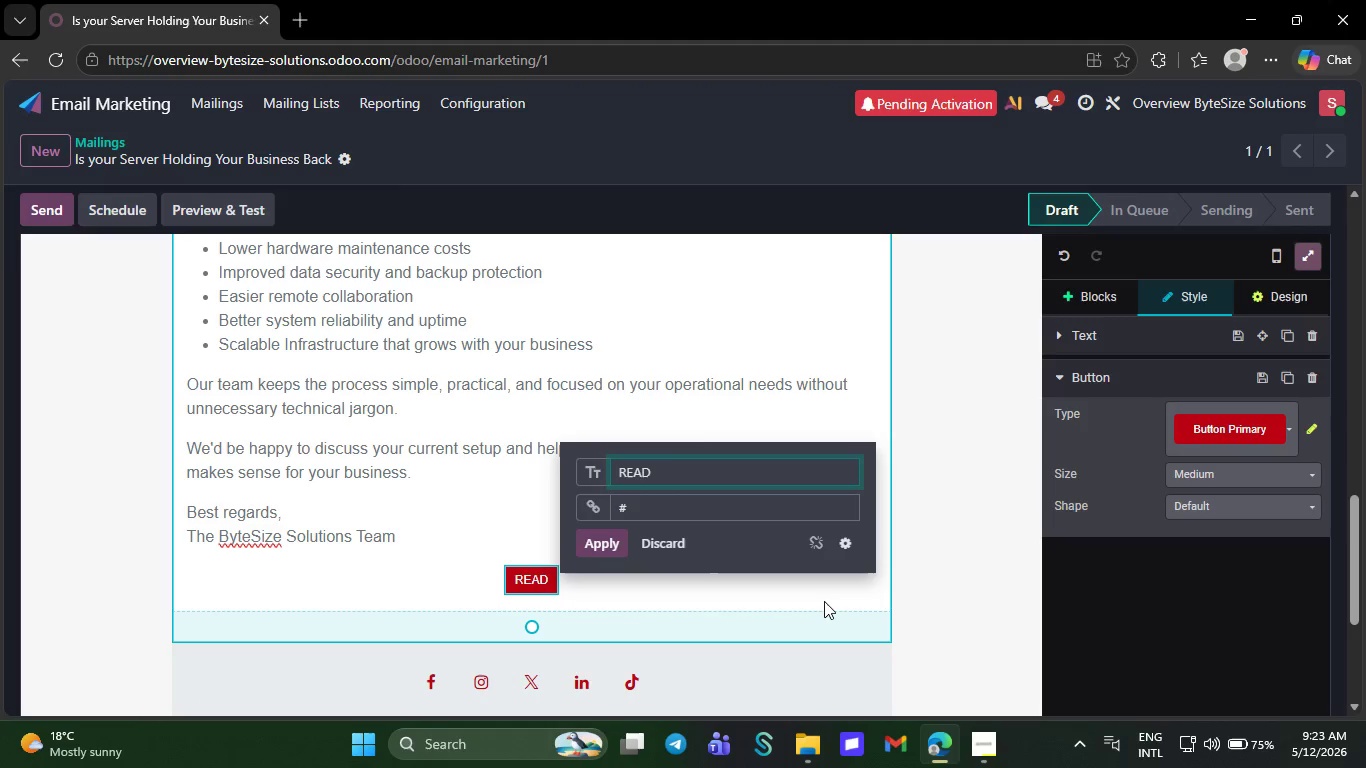 
key(Backspace)
 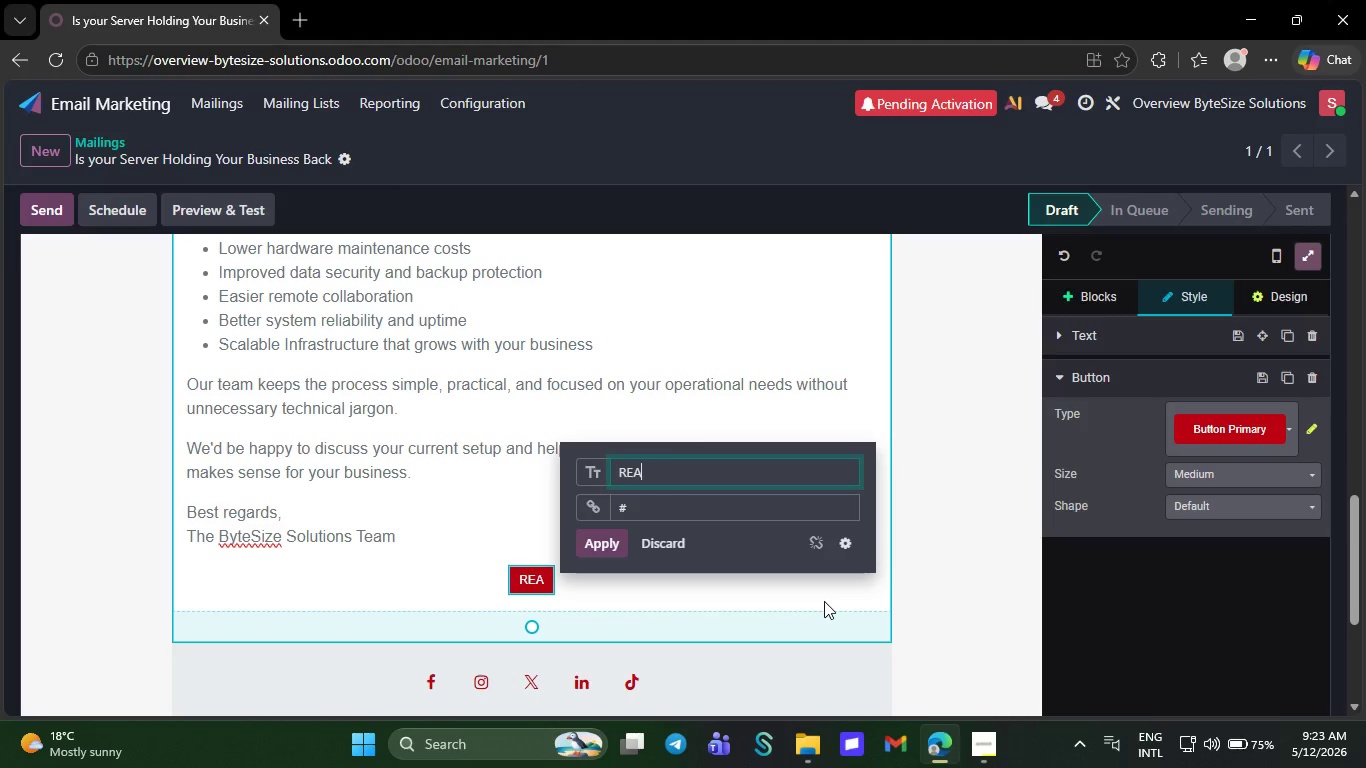 
key(Backspace)
 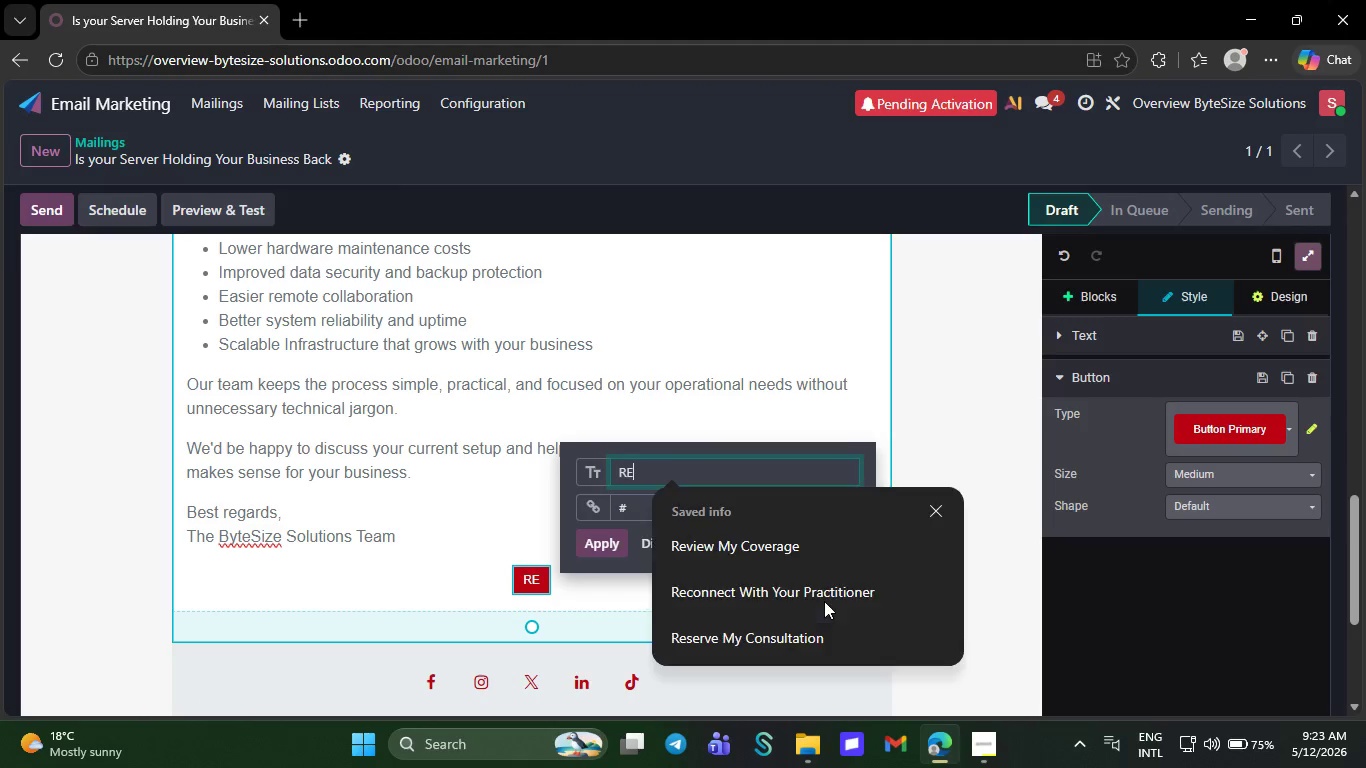 
key(Backspace)
 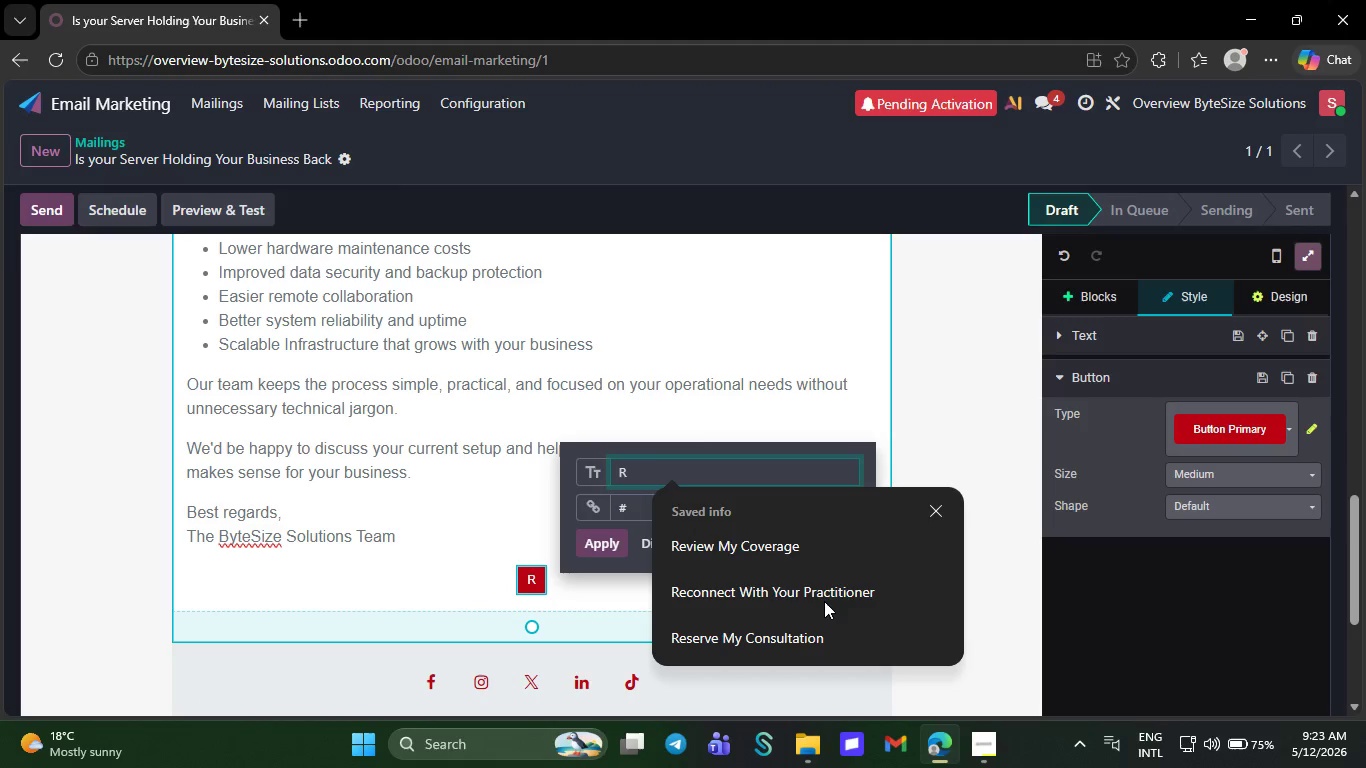 
key(Backspace)
 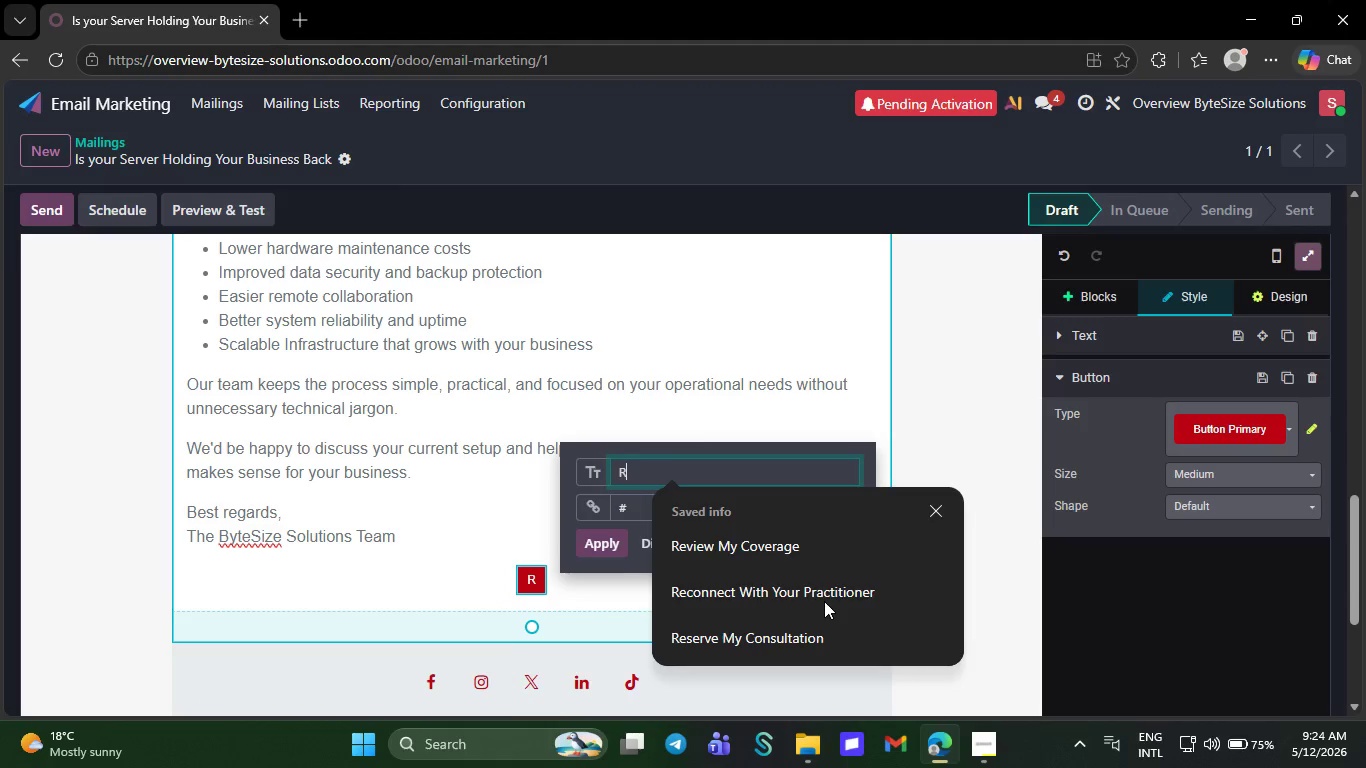 
key(Backspace)
 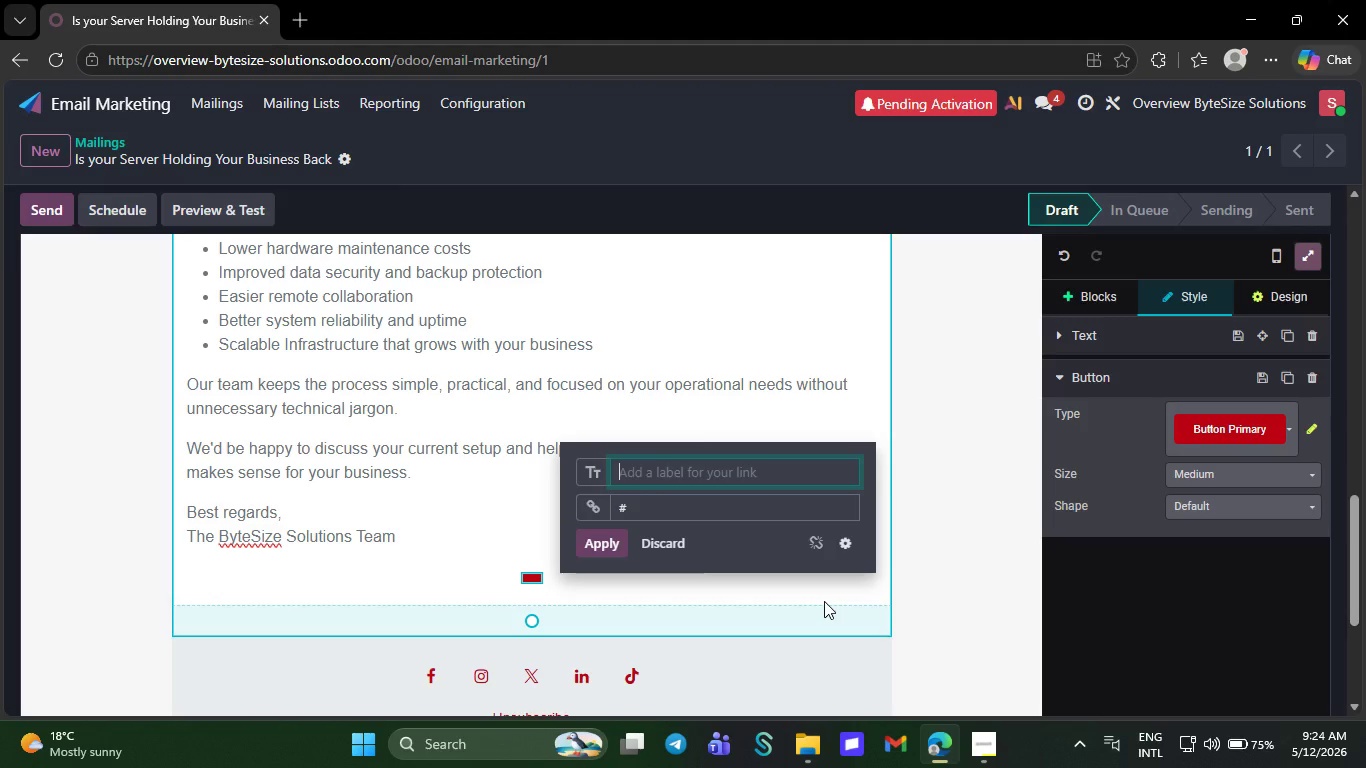 
key(CapsLock)
 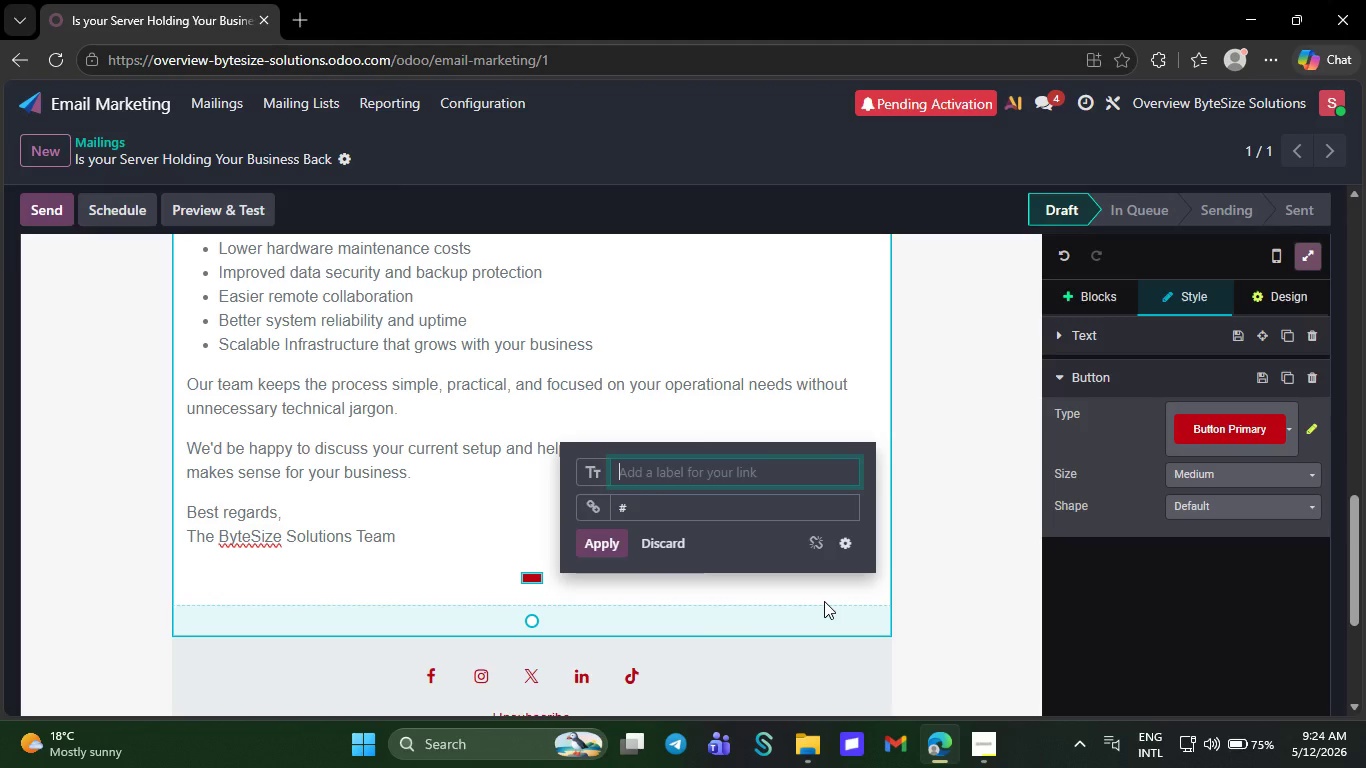 
key(C)
 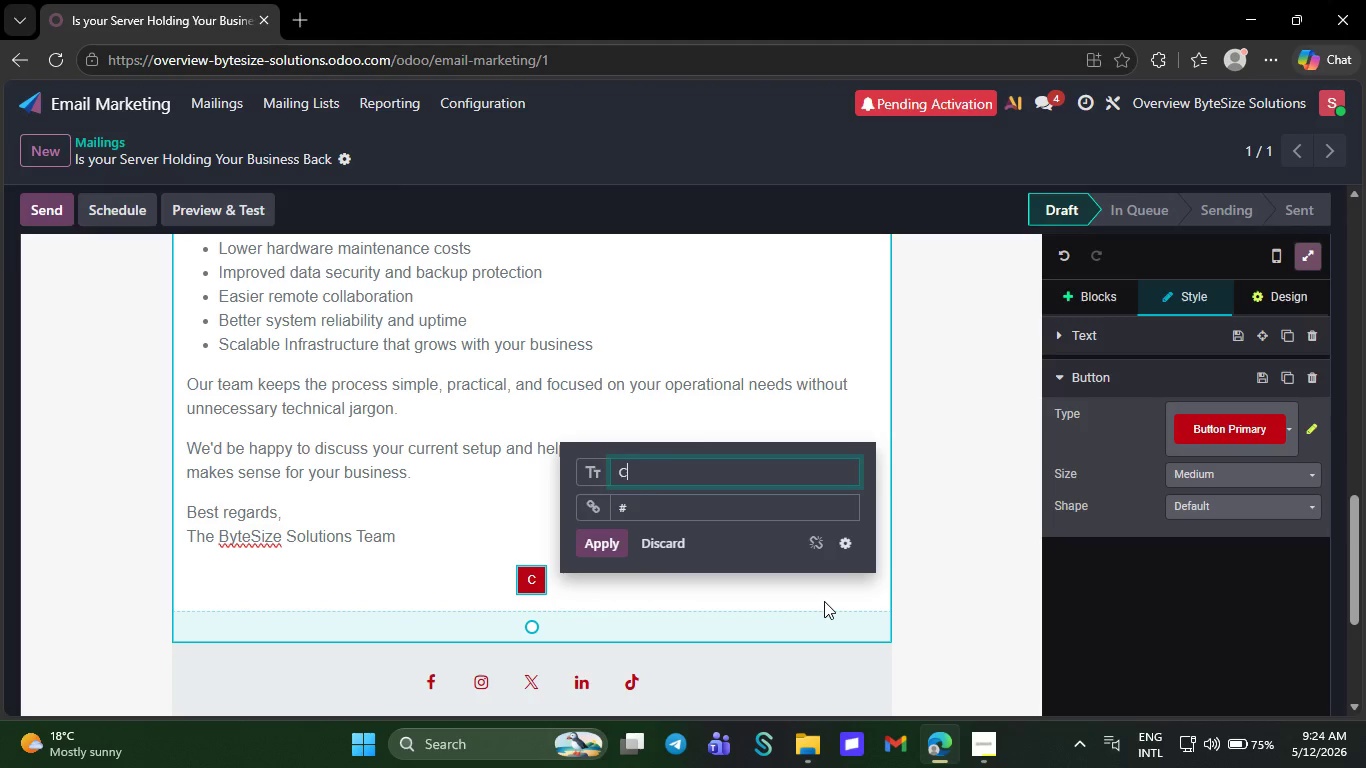 
key(CapsLock)
 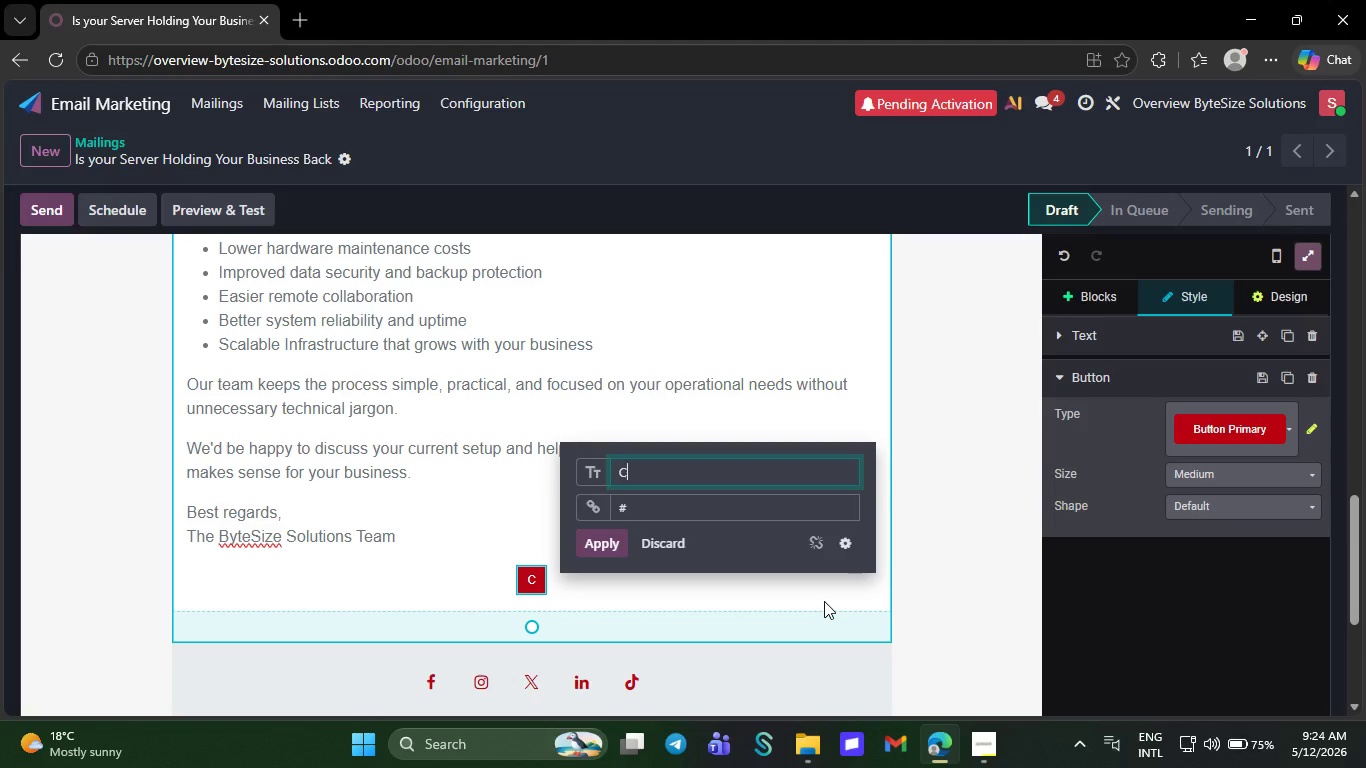 
key(H)
 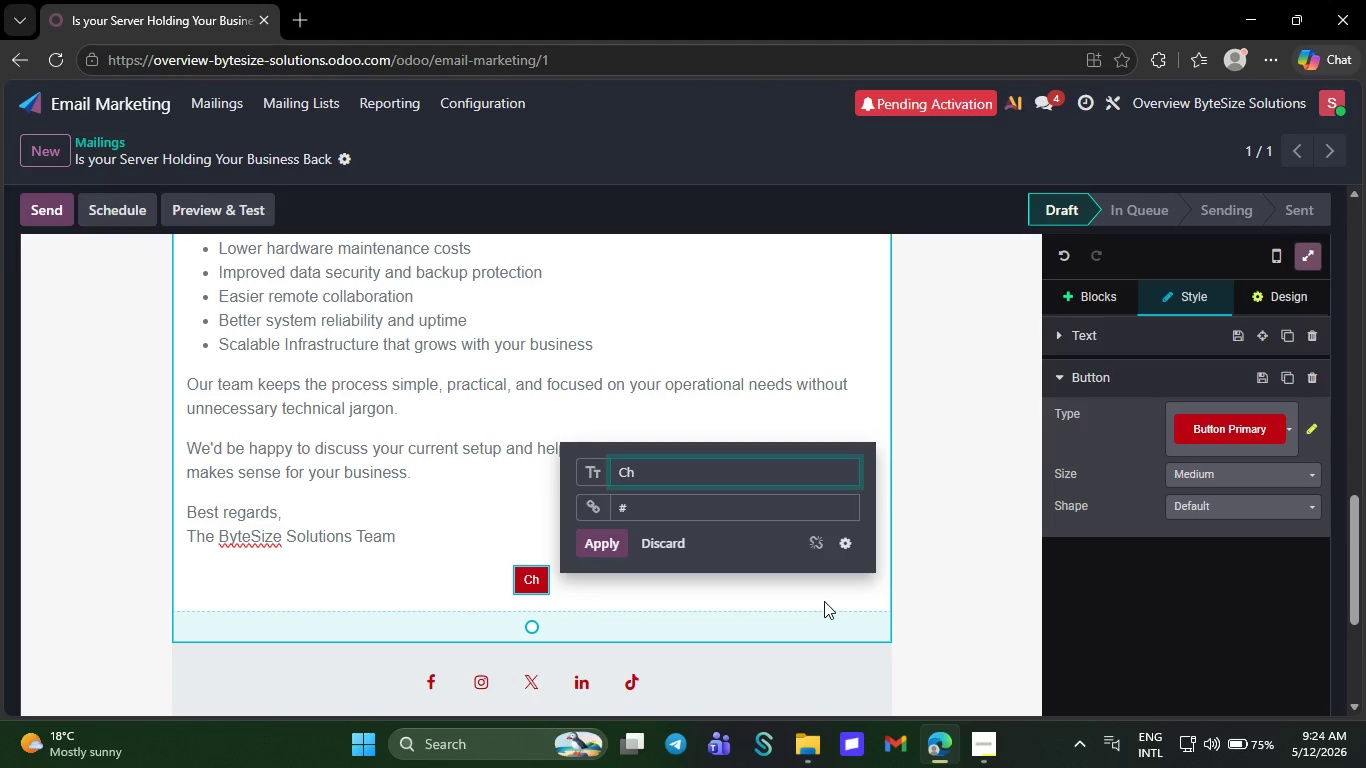 
type(eck Availability)
 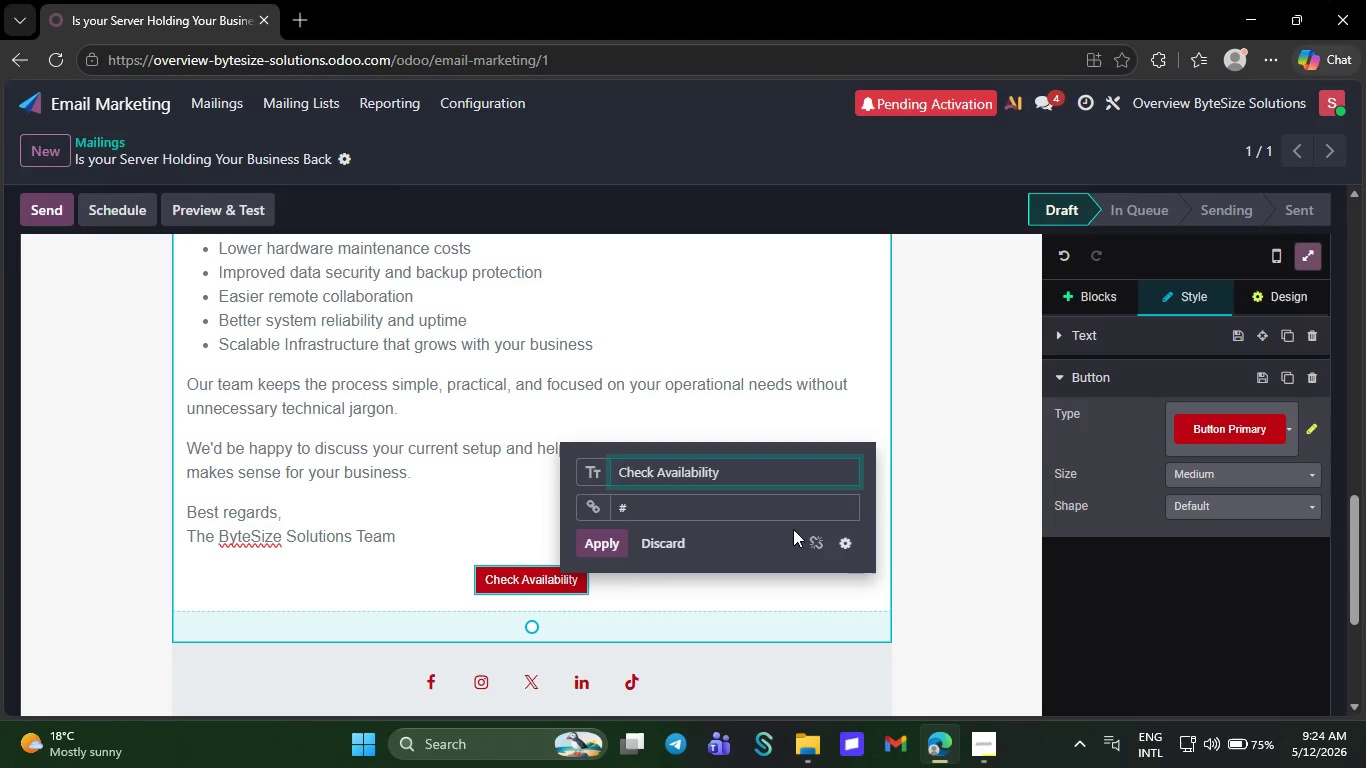 
left_click([778, 511])
 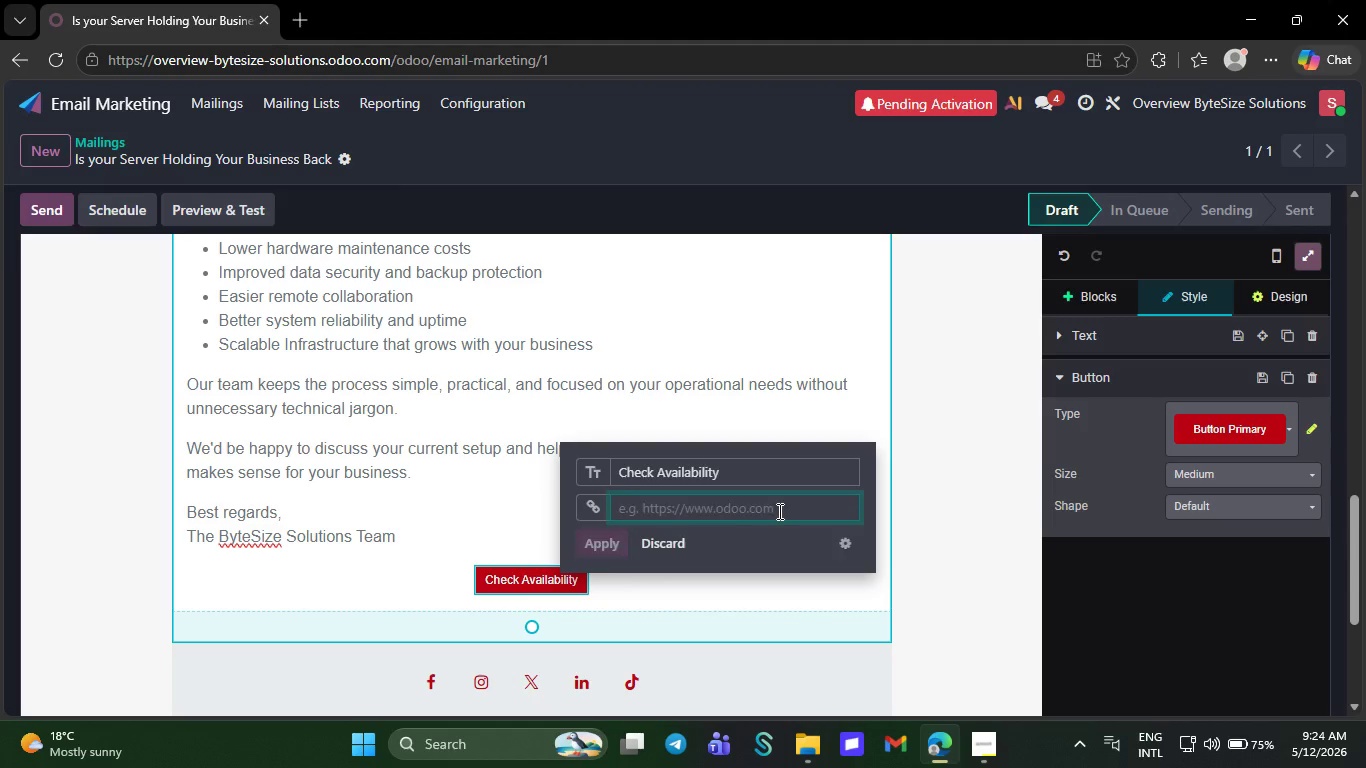 
key(Backspace)
 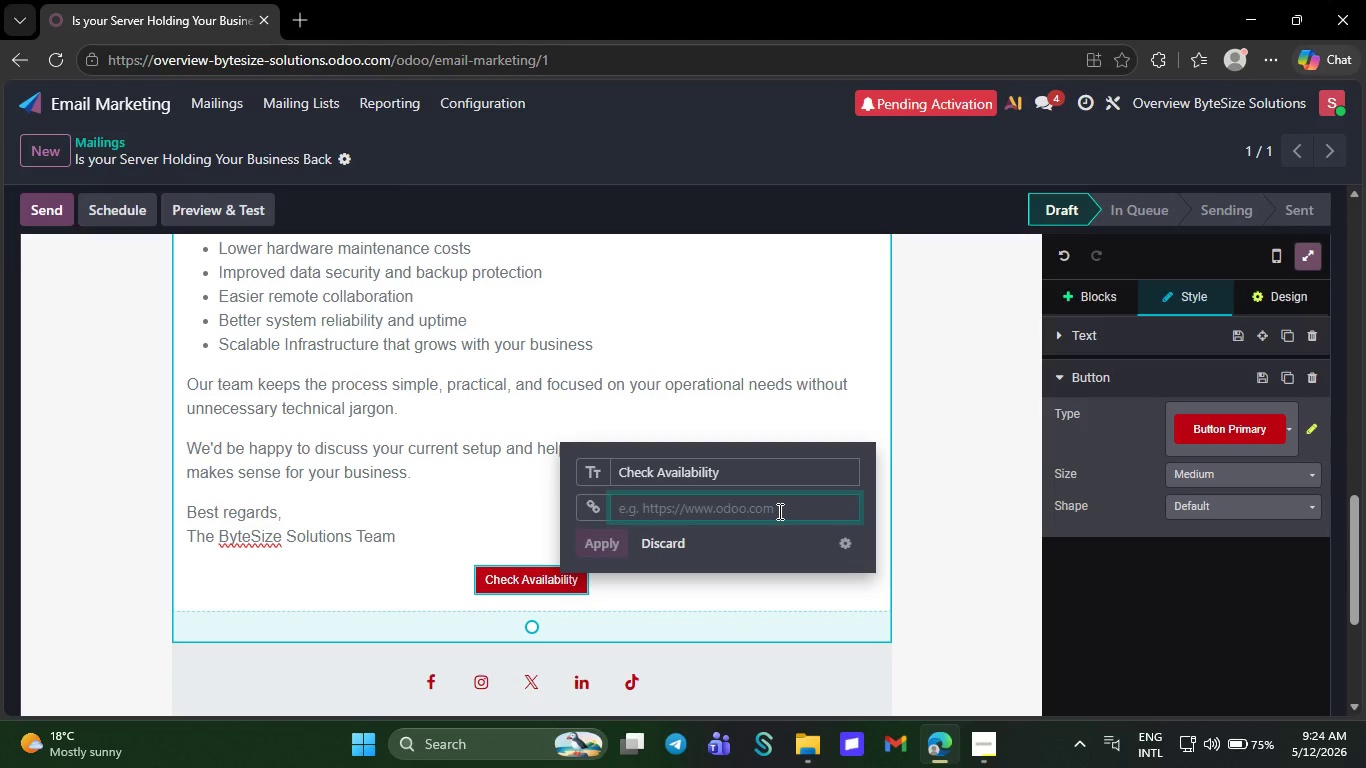 
wait(22.7)
 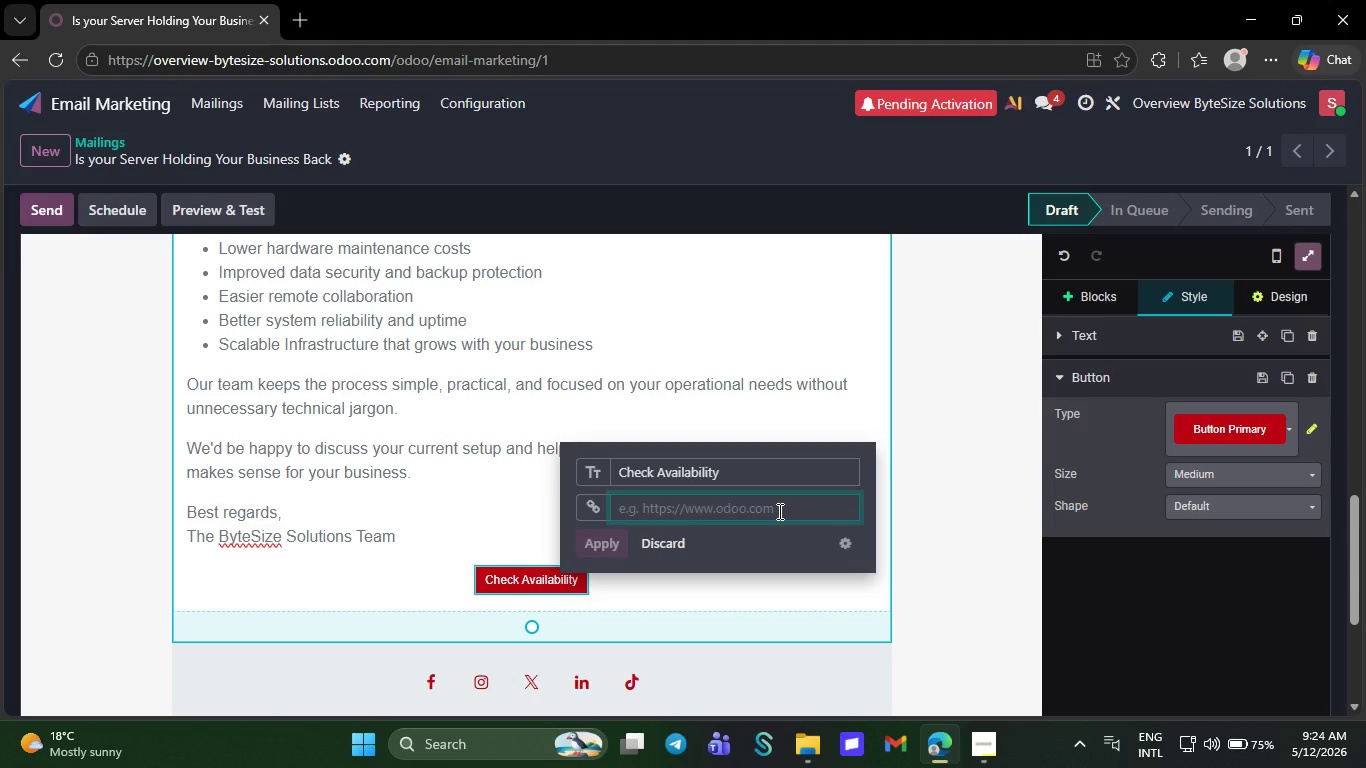 
type(https://)
 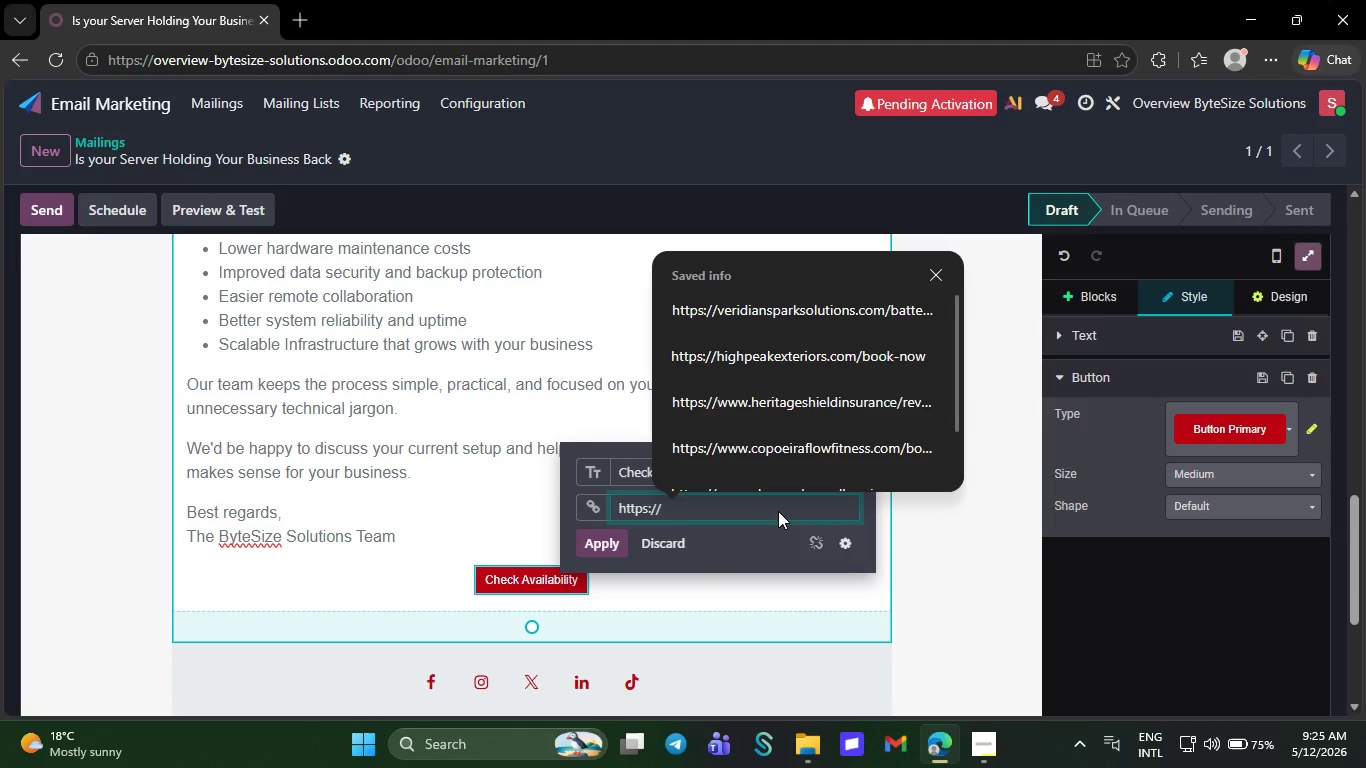 
wait(7.45)
 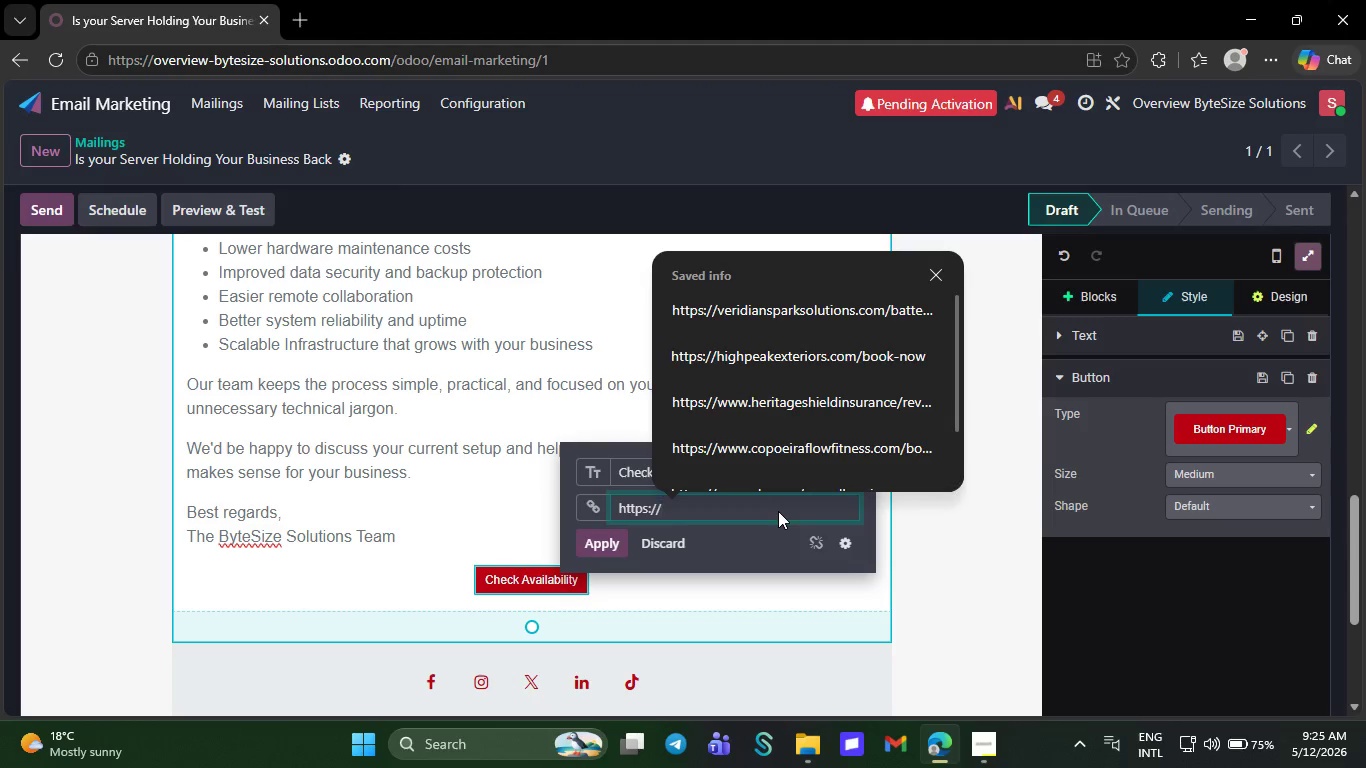 
key(B)
 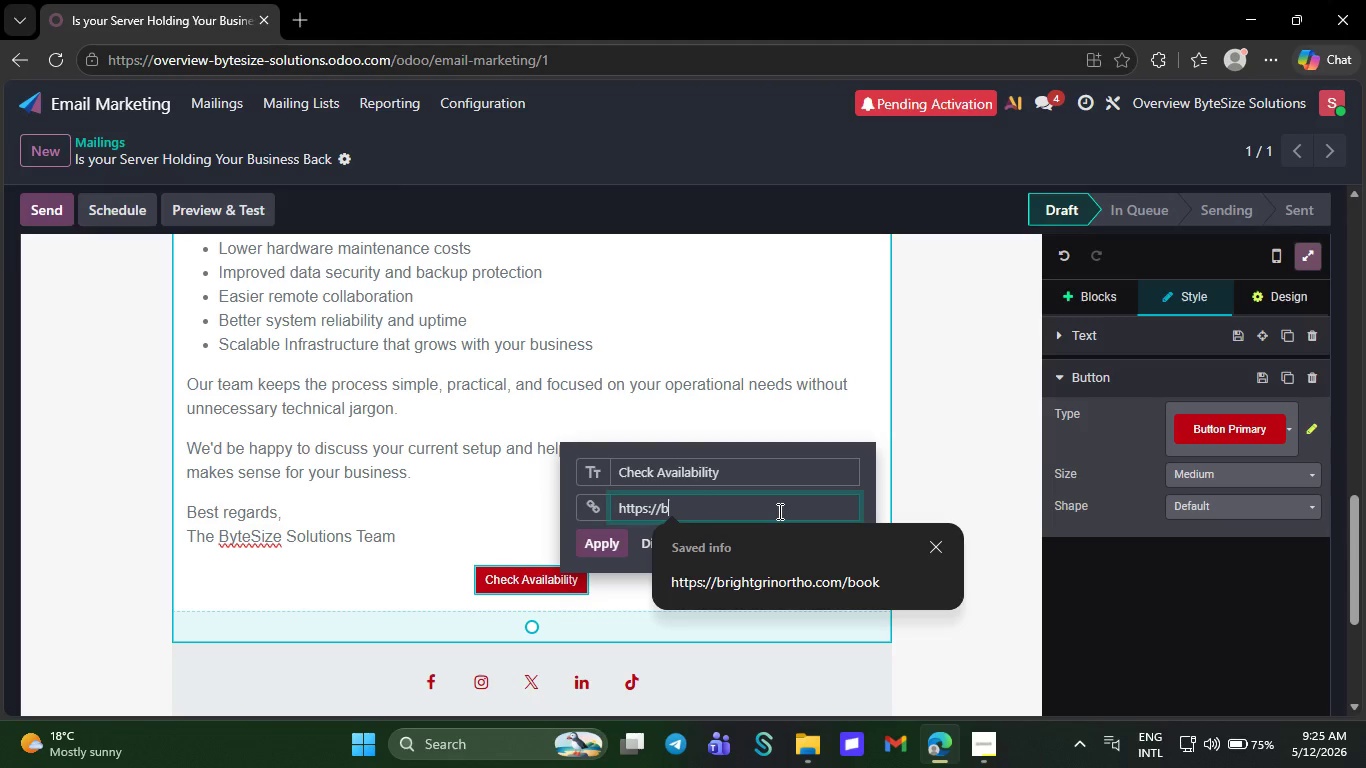 
type(yte)
 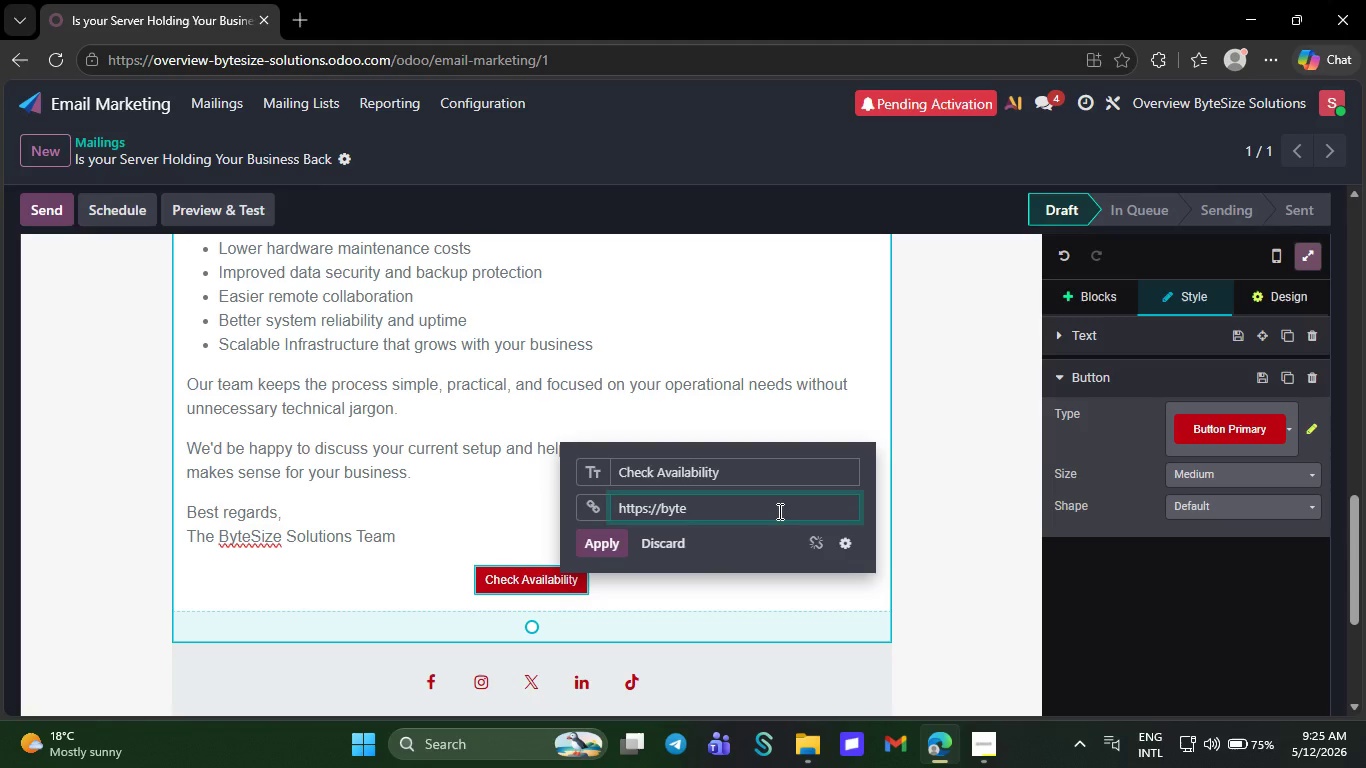 
type(size)
 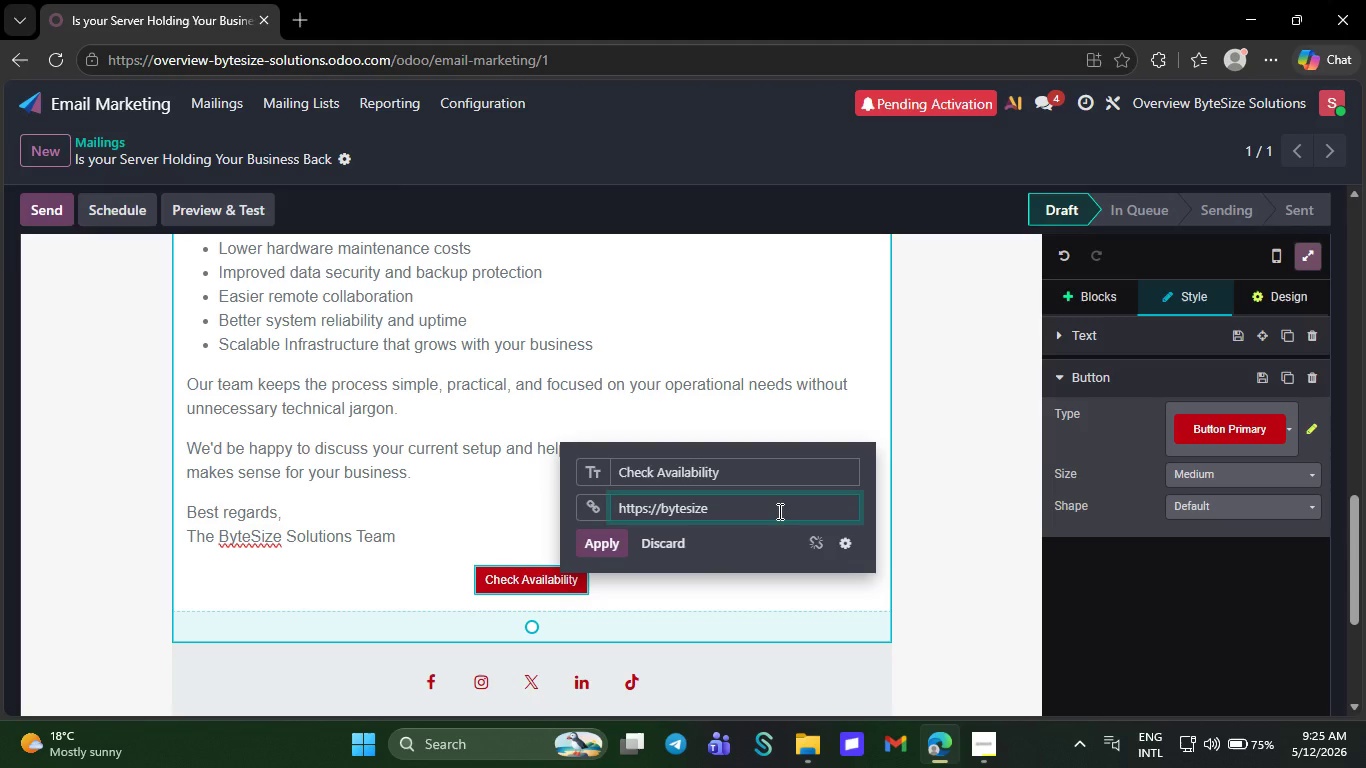 
wait(40.62)
 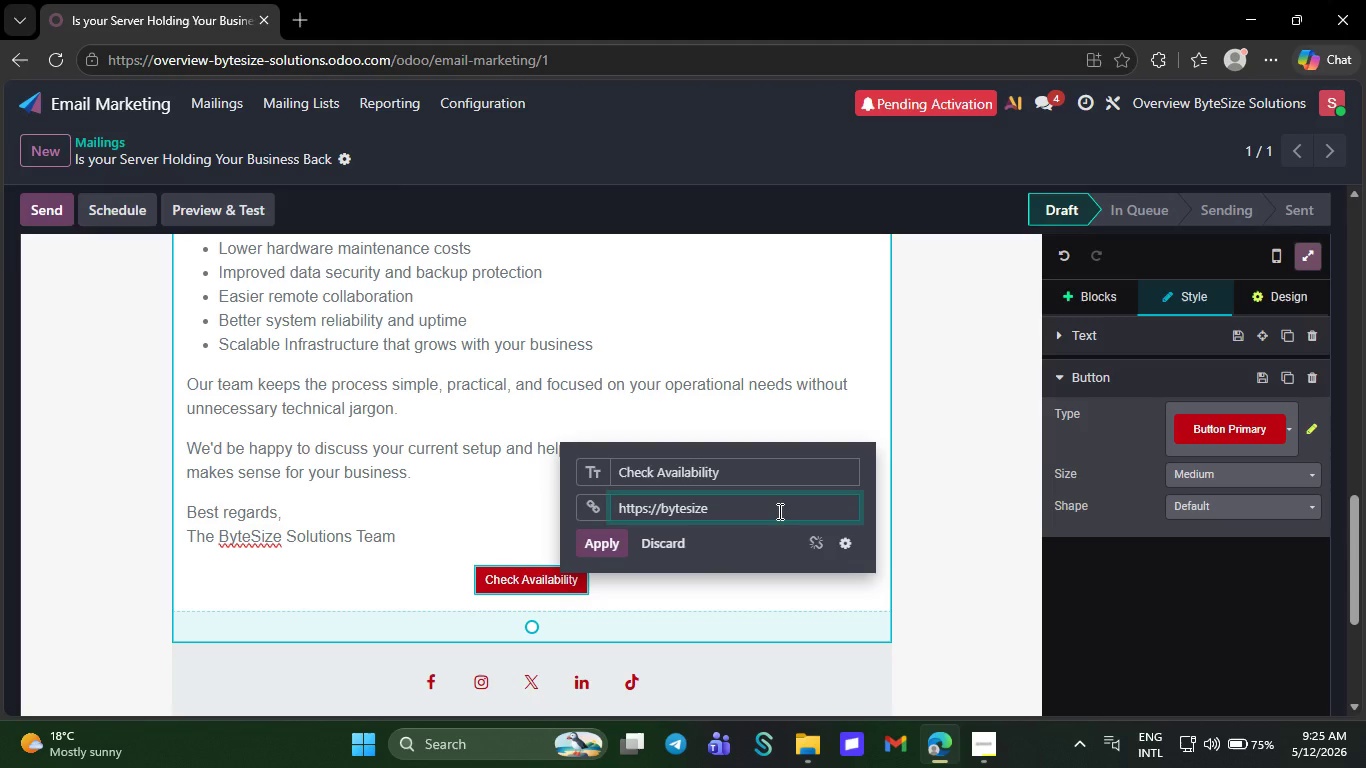 
type(solution.com/)
 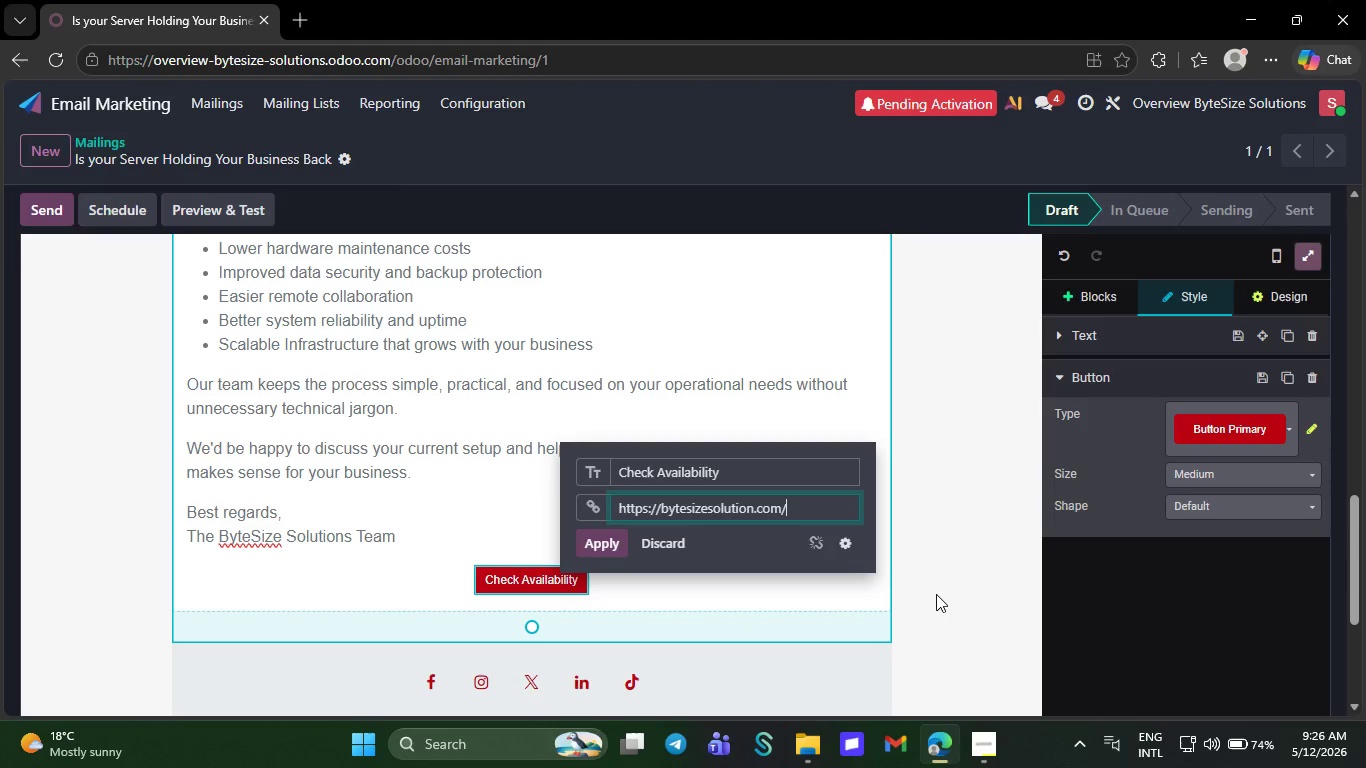 
wait(53.53)
 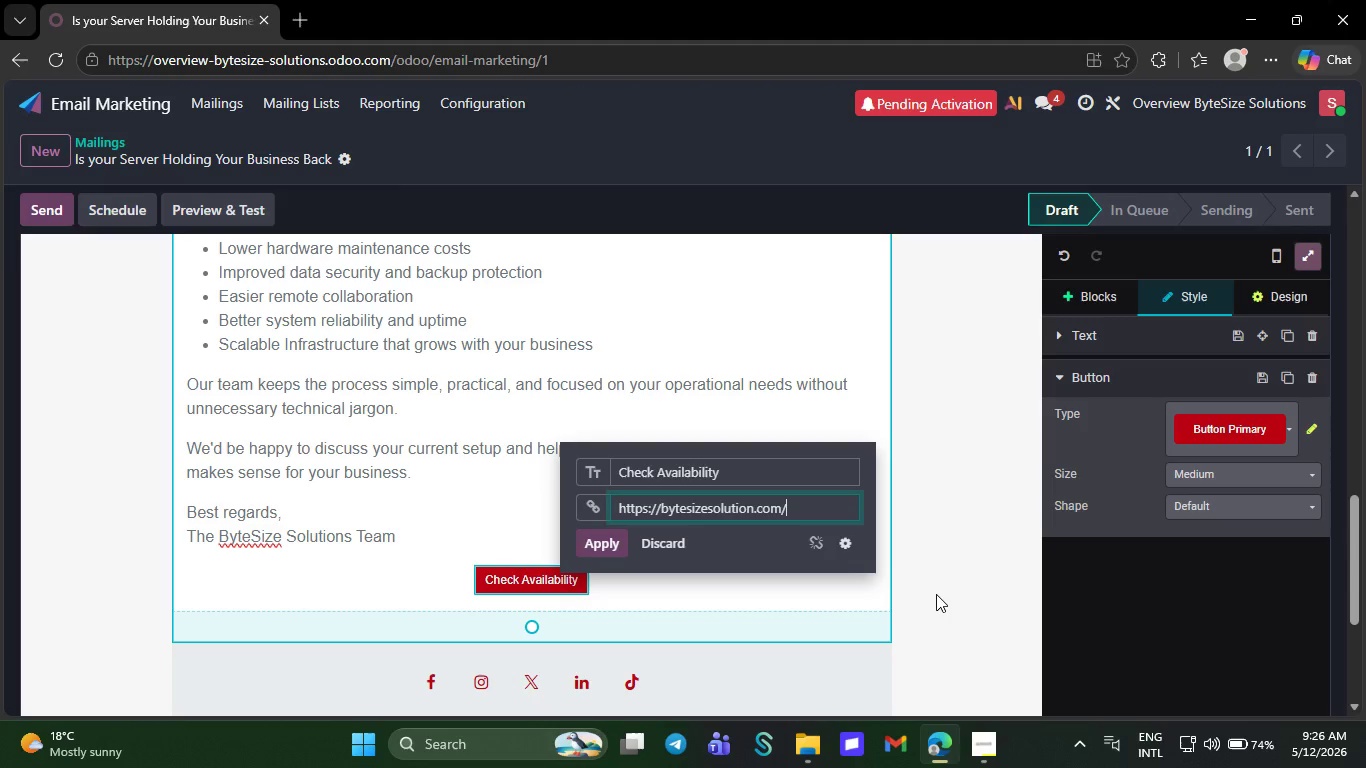 
type(availability)
 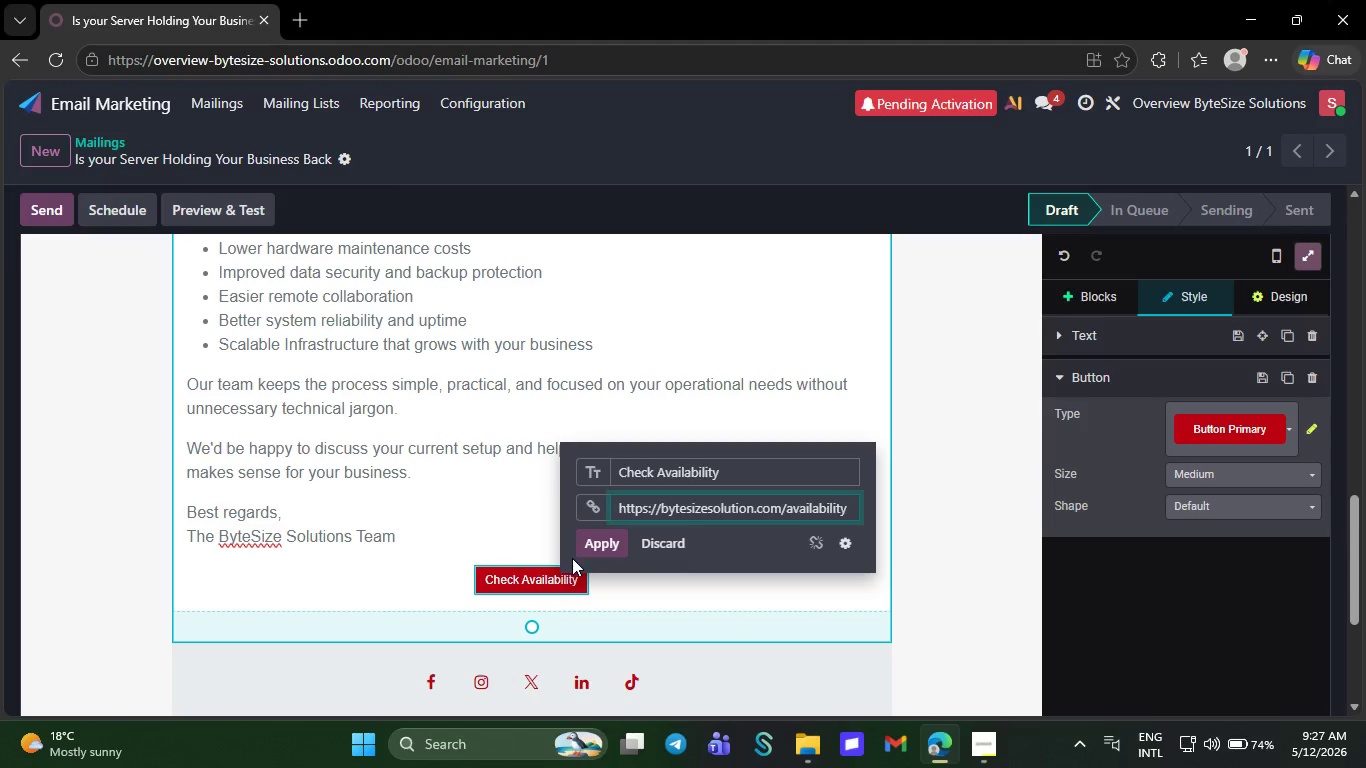 
left_click([599, 540])
 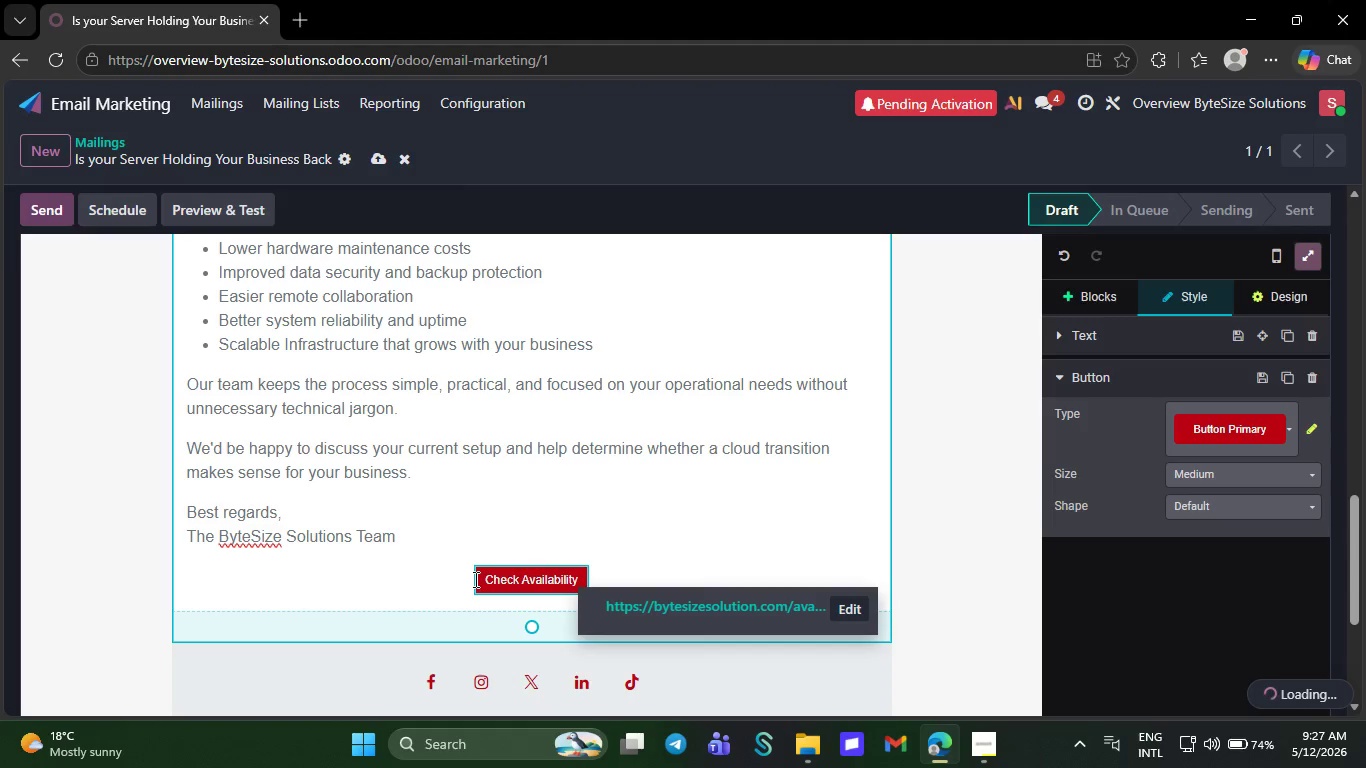 
left_click_drag(start_coordinate=[474, 579], to_coordinate=[594, 573])
 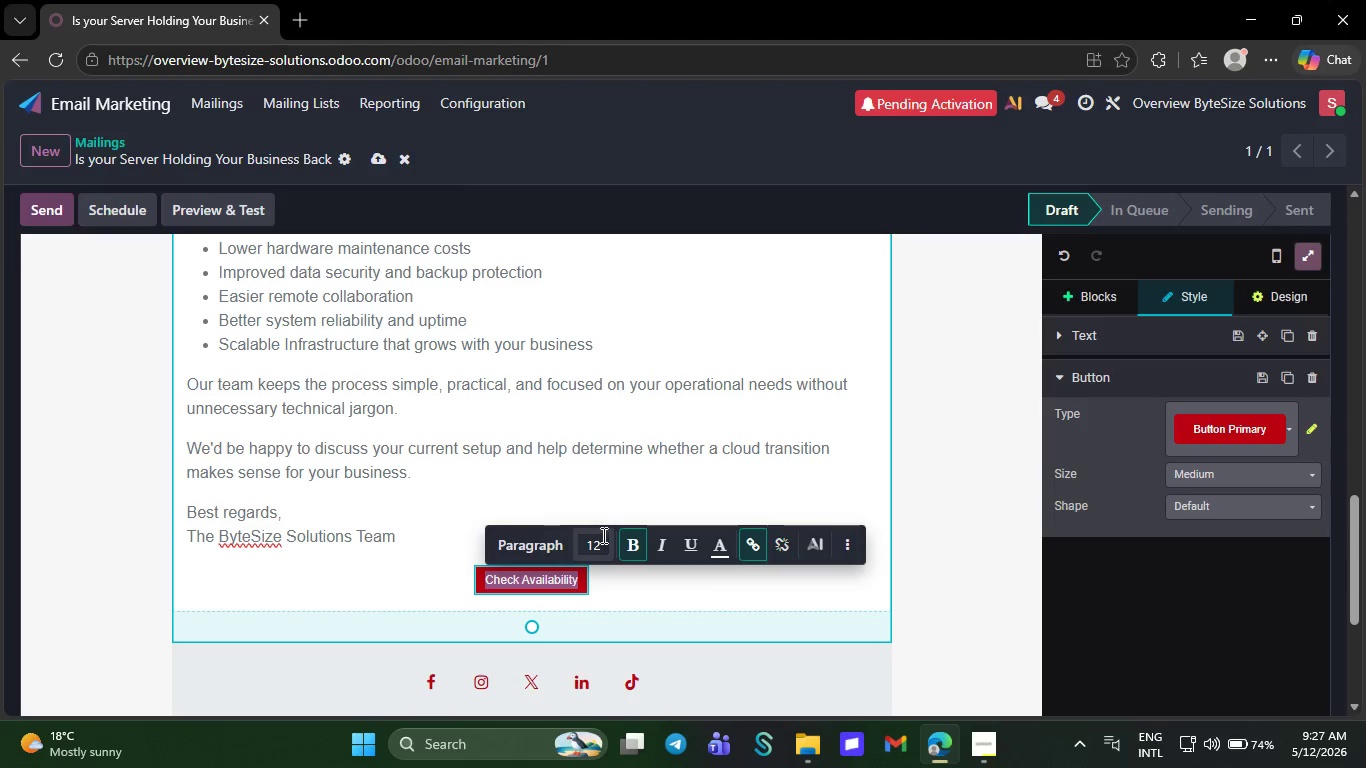 
left_click([602, 535])
 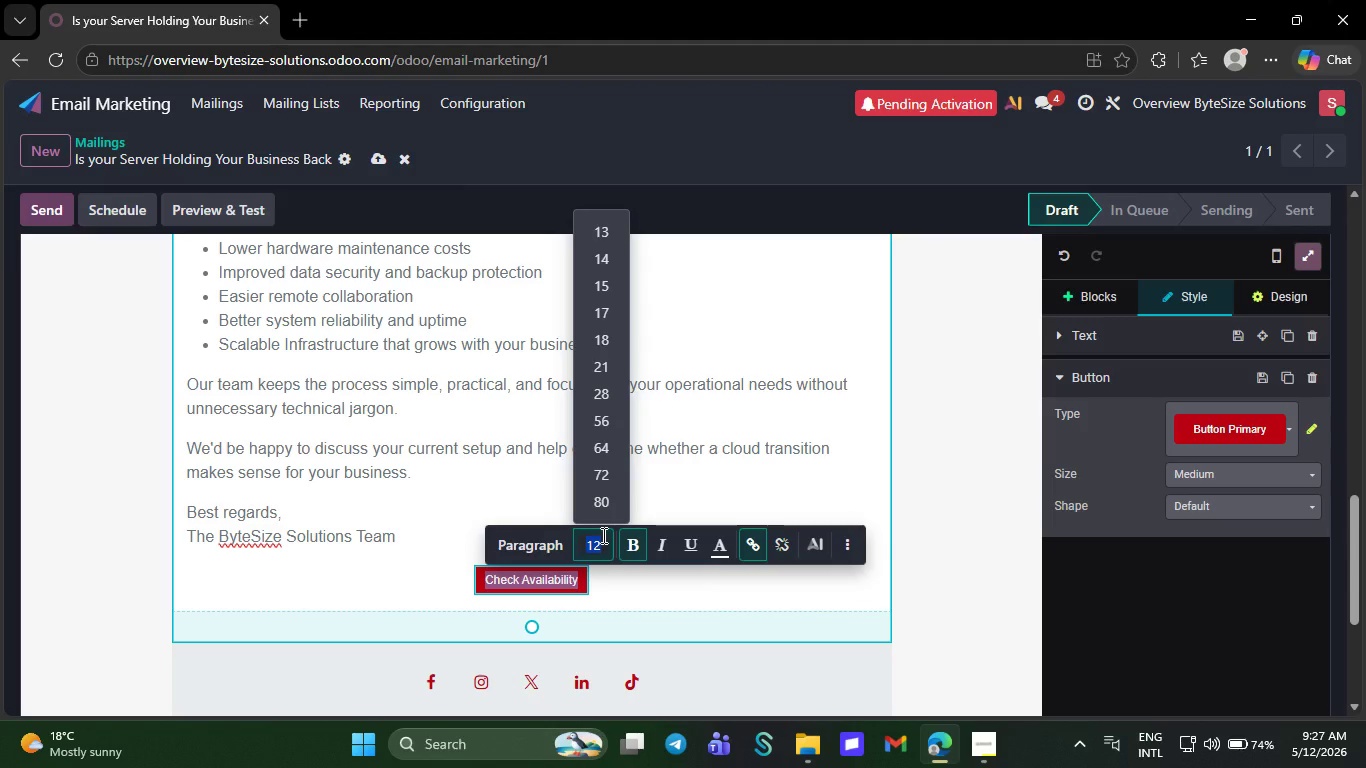 
type(16)
 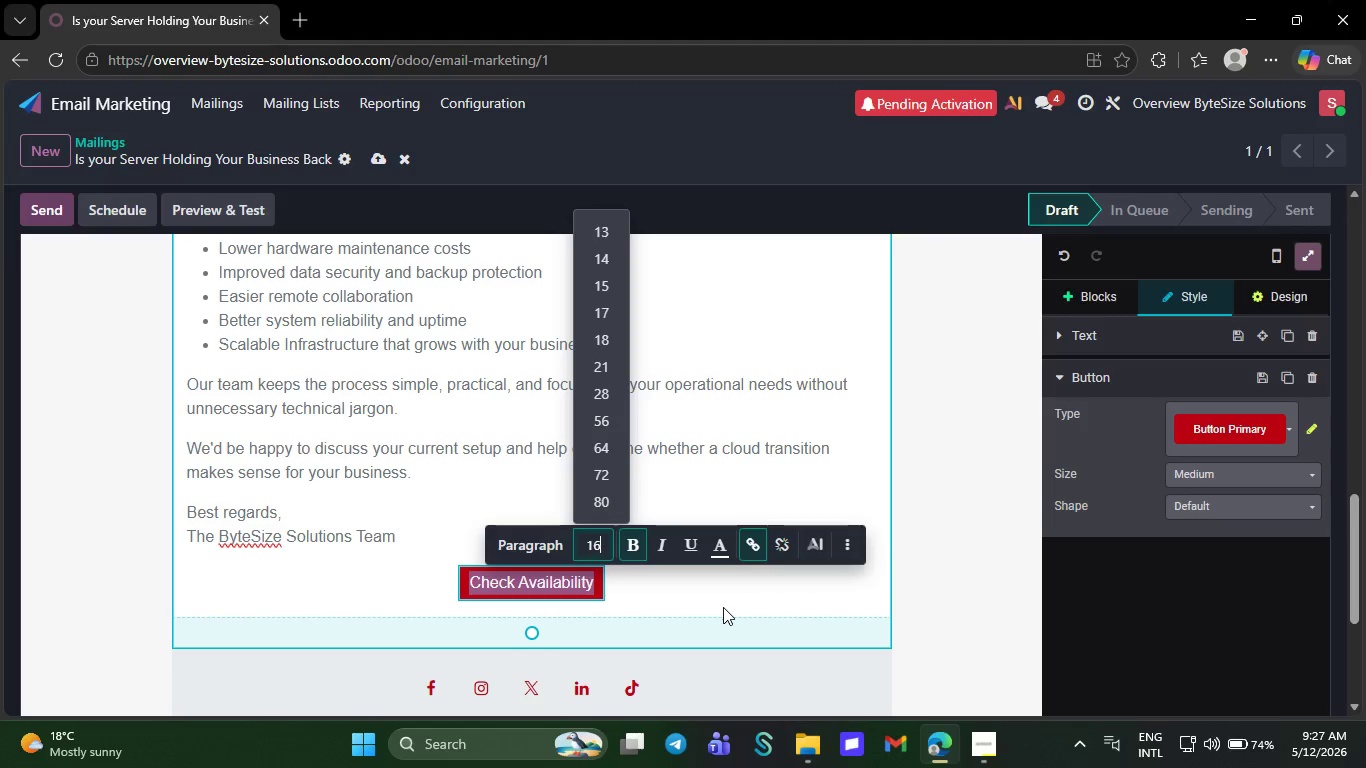 
left_click([723, 607])
 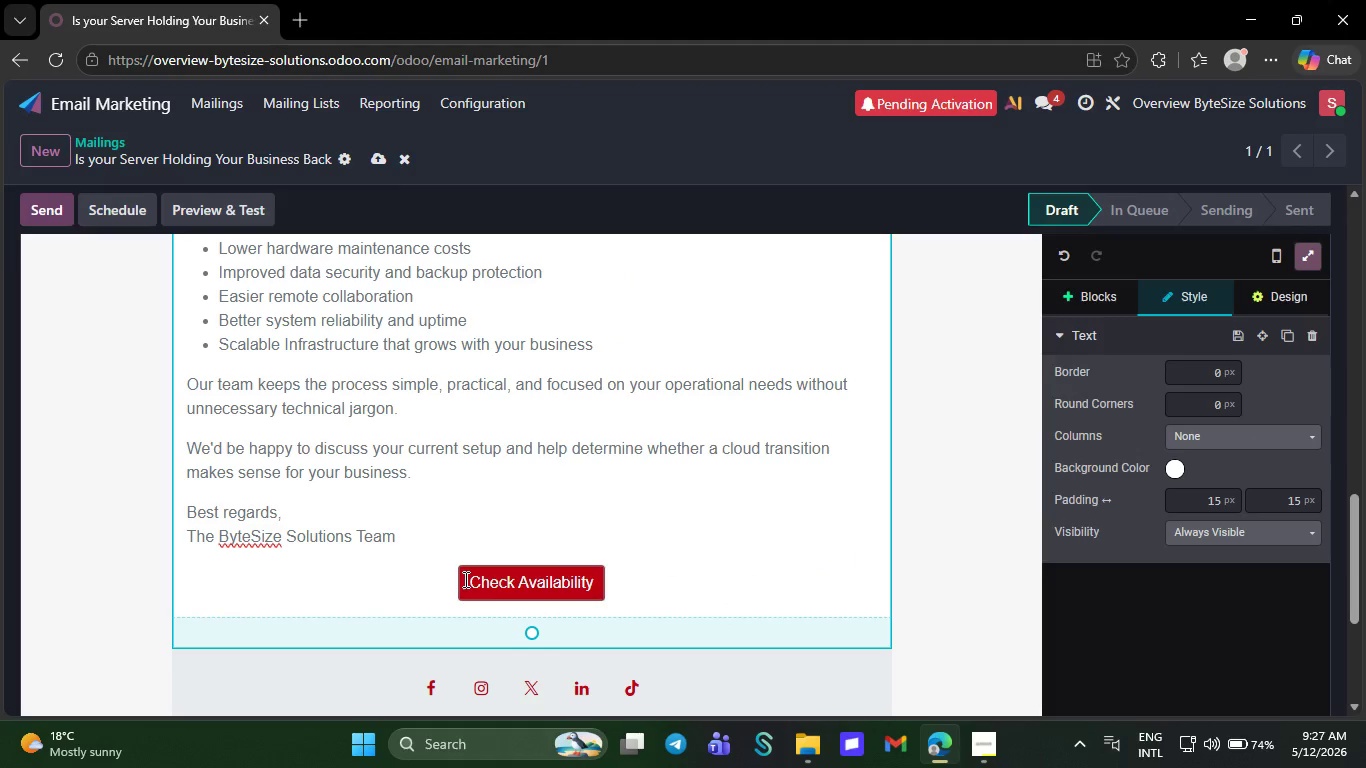 
left_click_drag(start_coordinate=[464, 579], to_coordinate=[617, 609])
 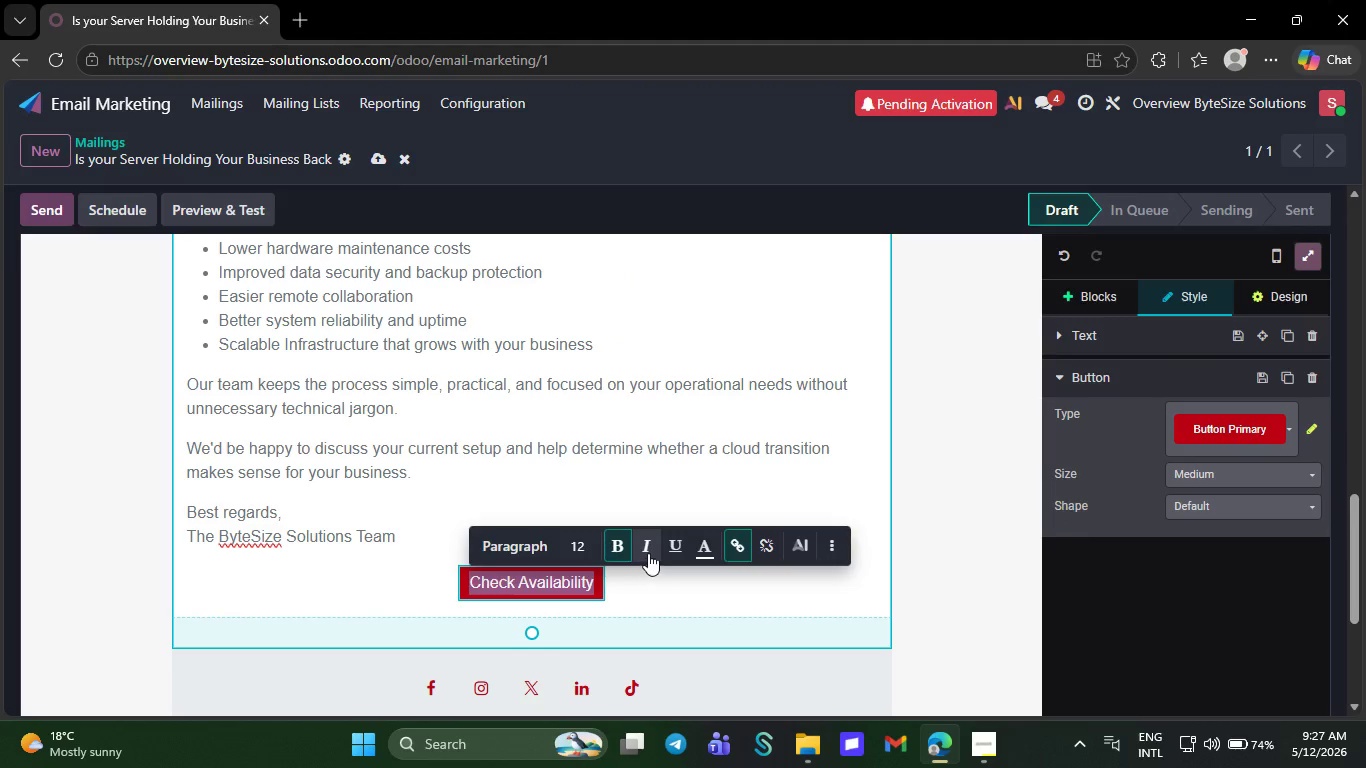 
left_click([648, 553])
 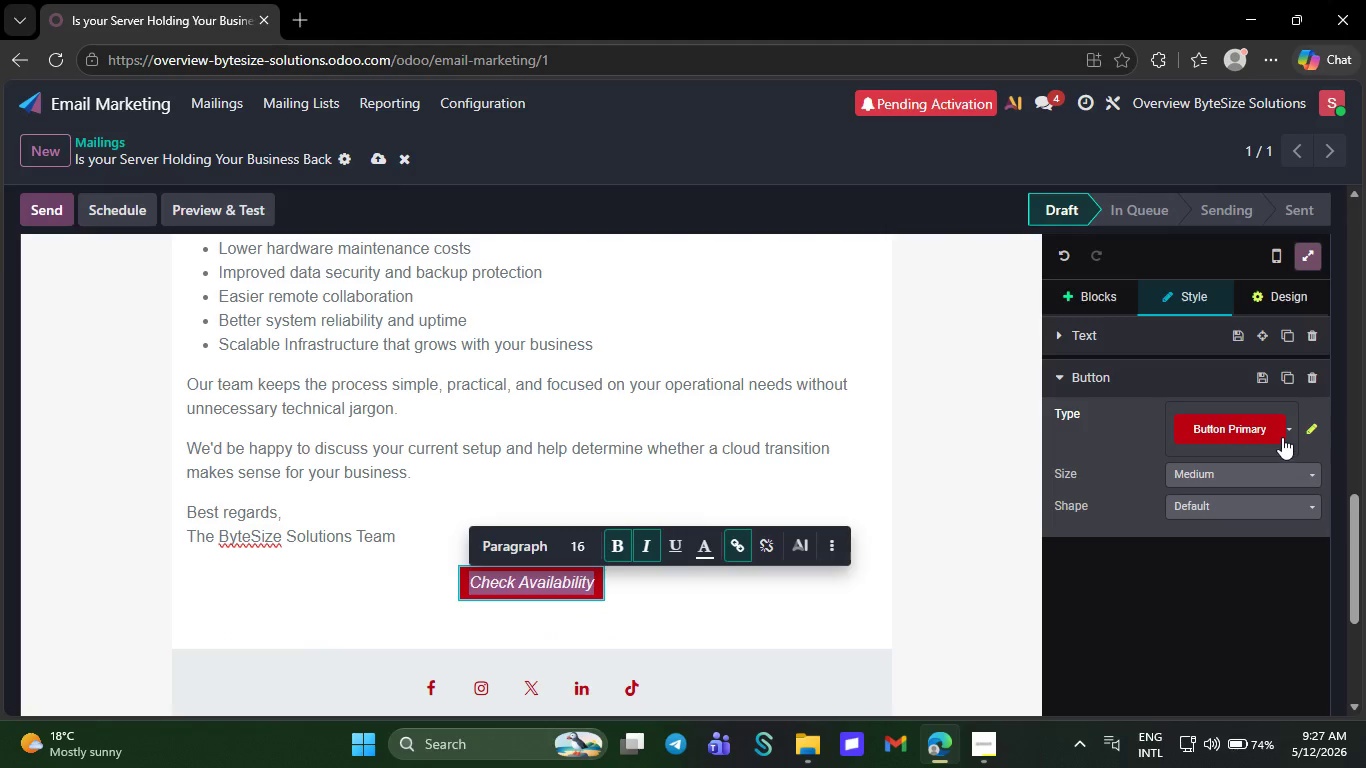 
left_click([1288, 427])
 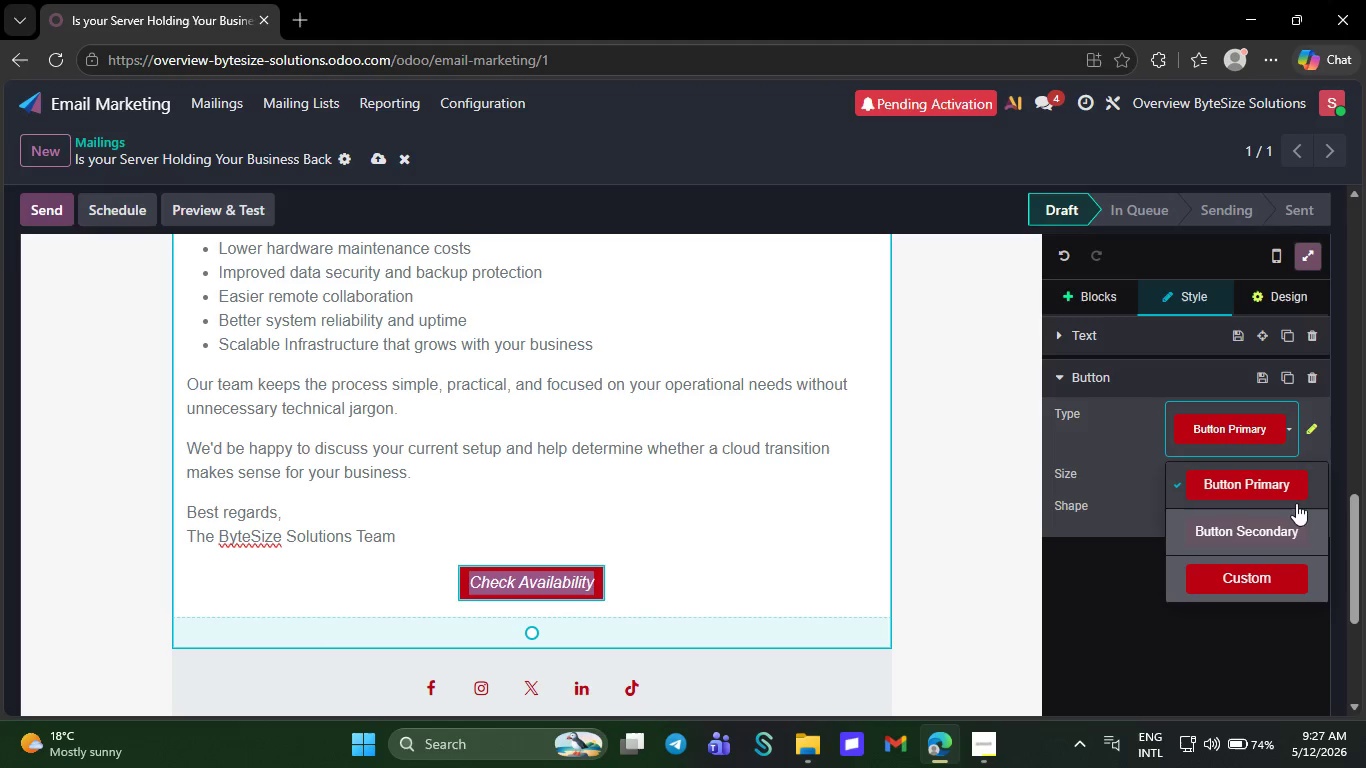 
left_click([1255, 580])
 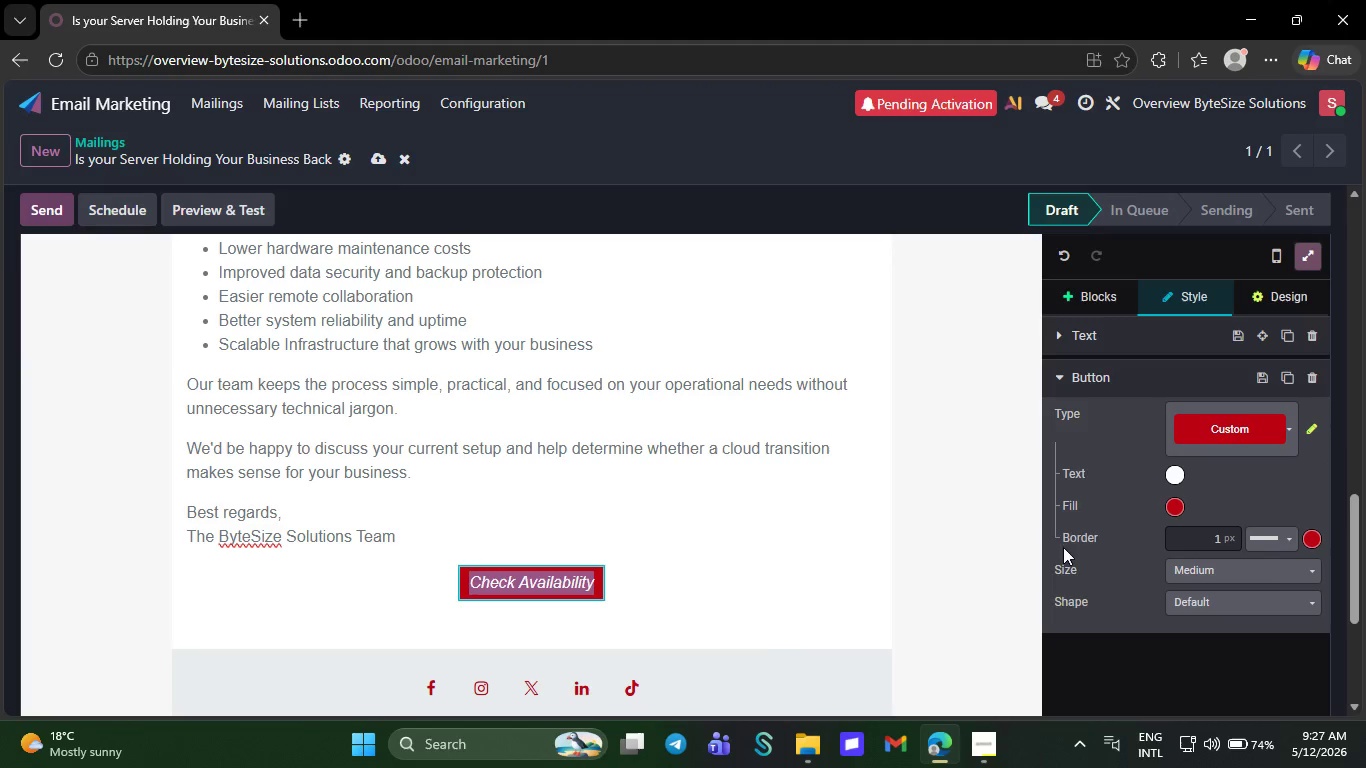 
left_click([767, 610])
 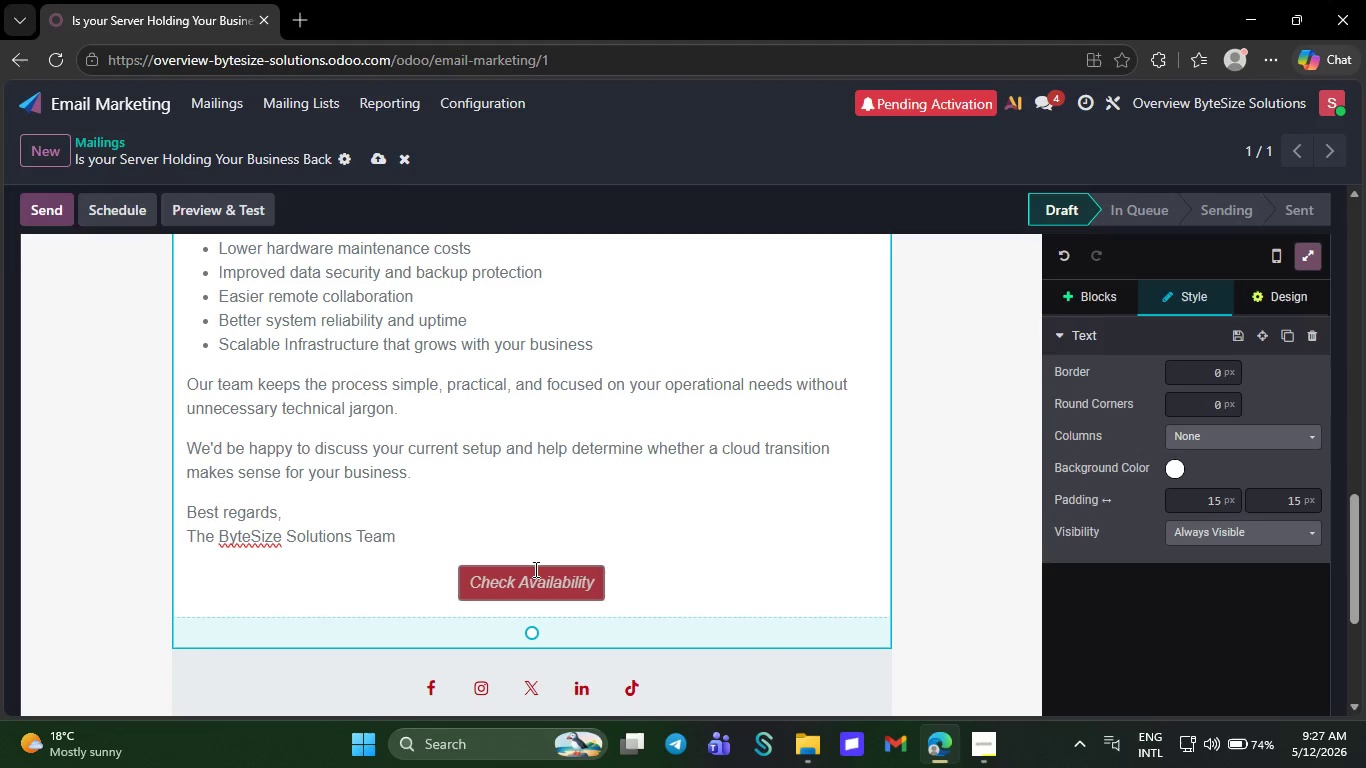 
left_click([534, 569])
 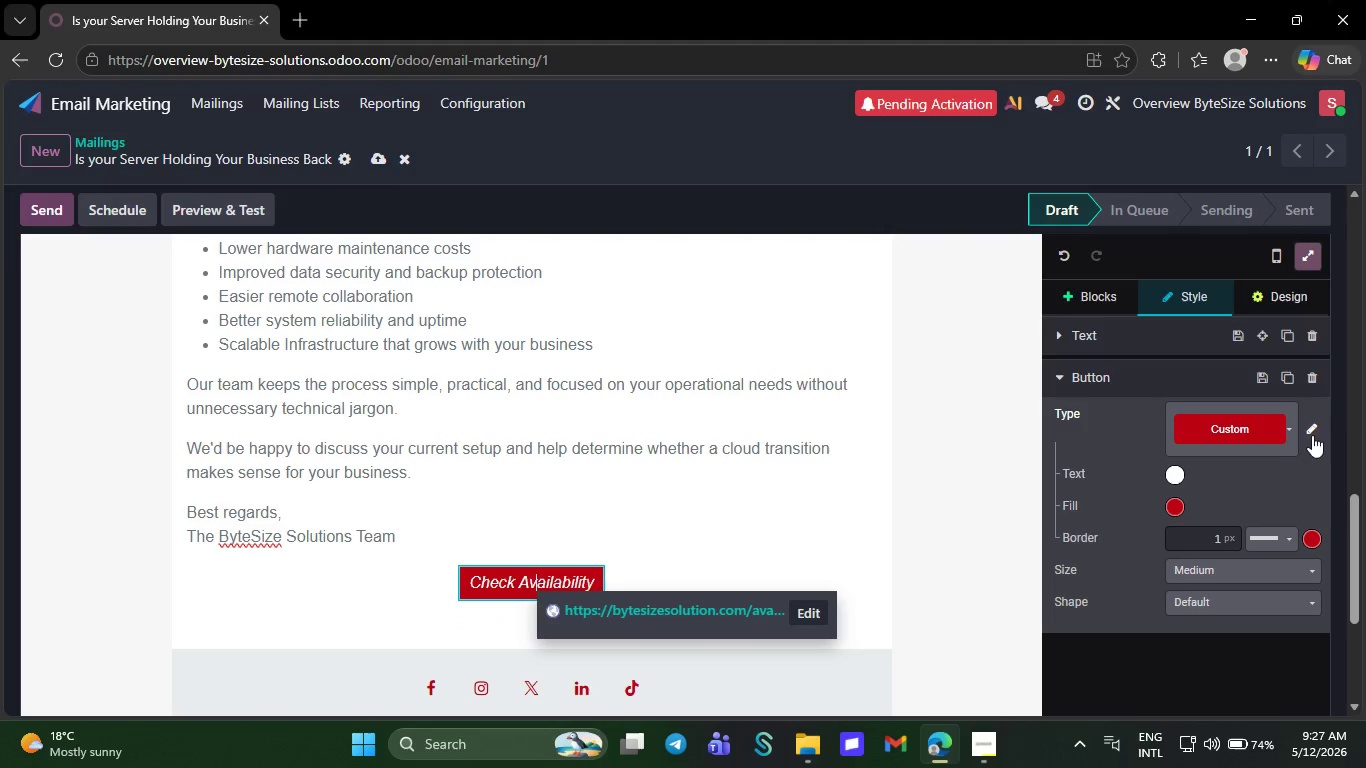 
left_click([1291, 434])
 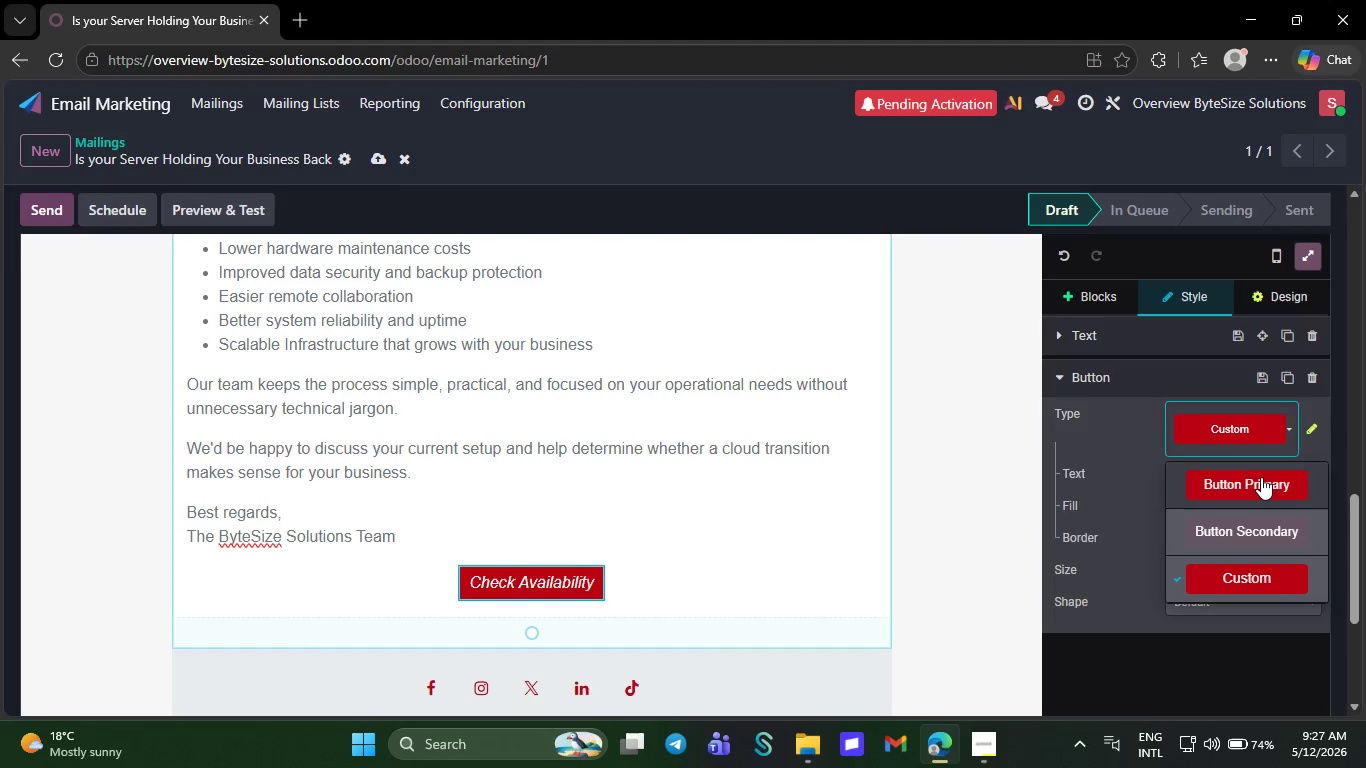 
left_click([1261, 477])
 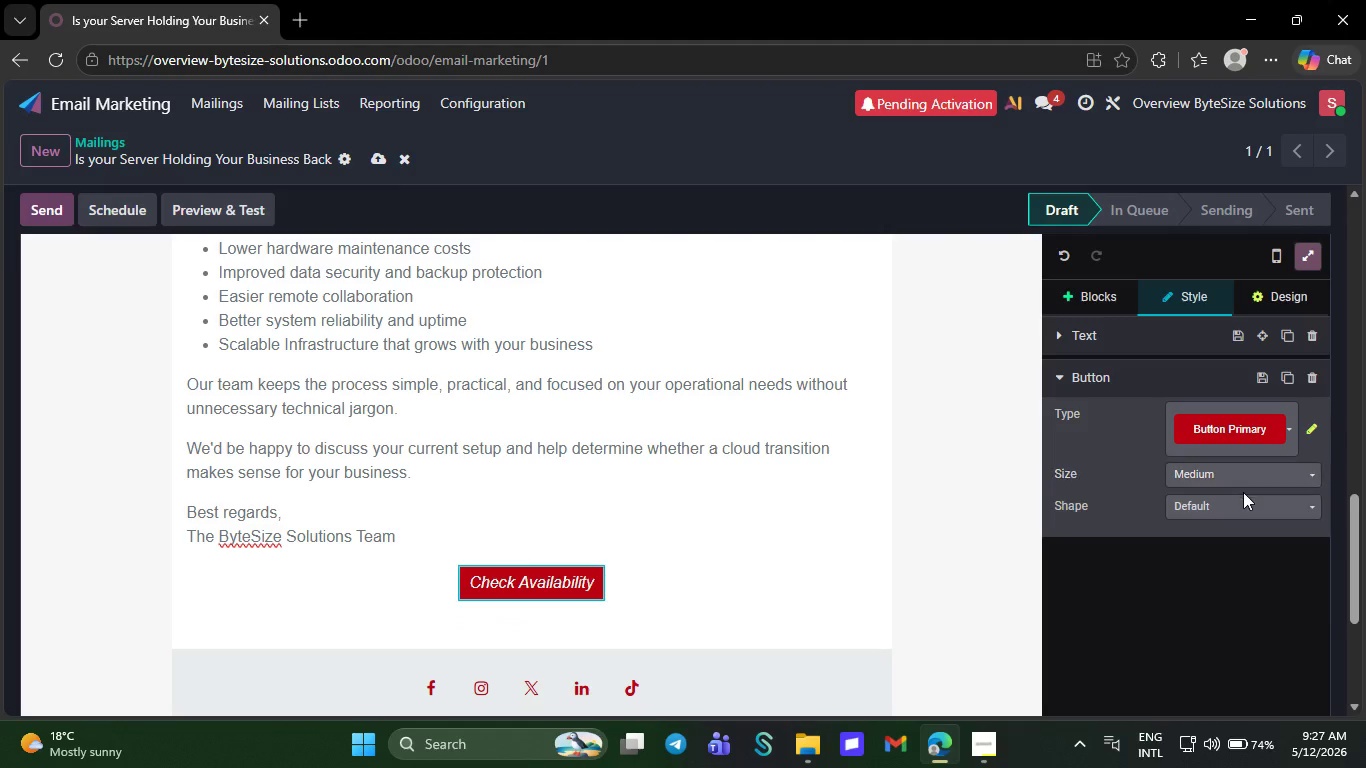 
left_click([1243, 500])
 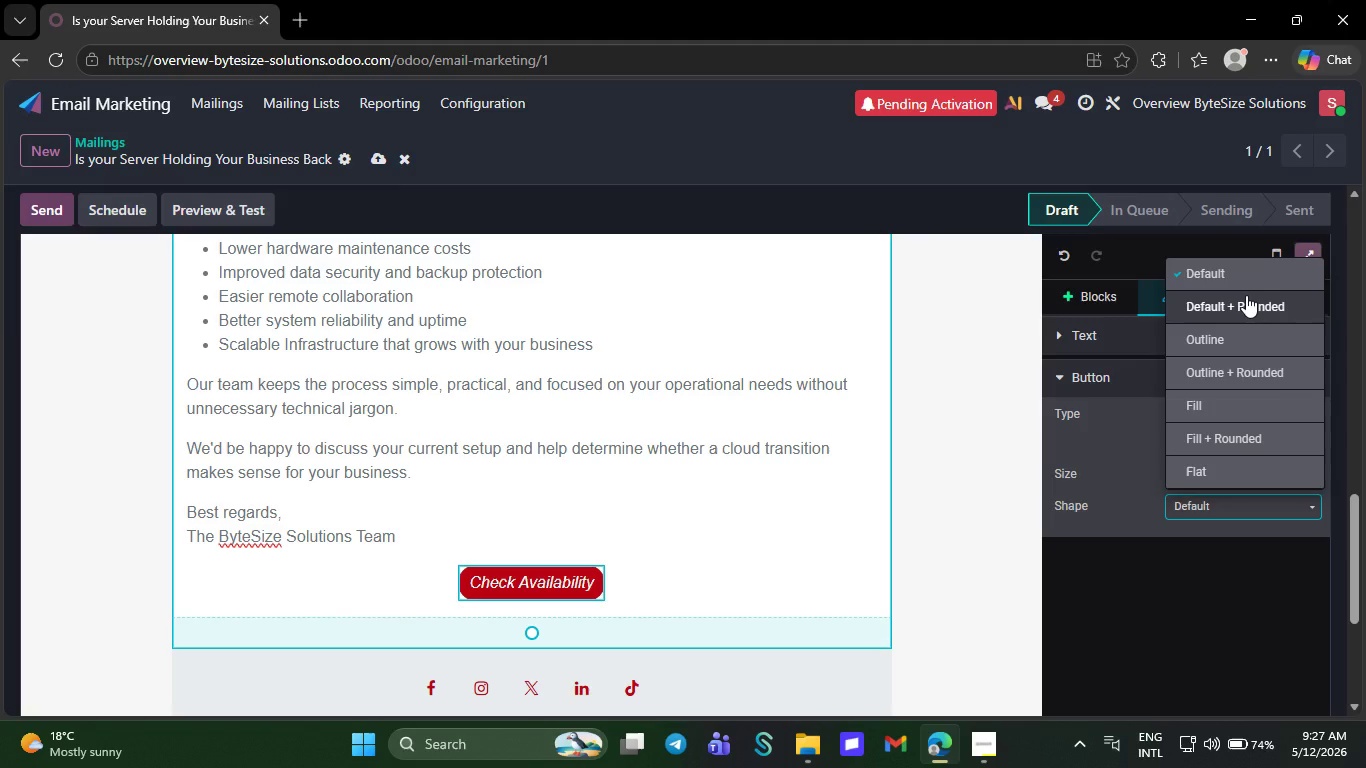 
wait(6.78)
 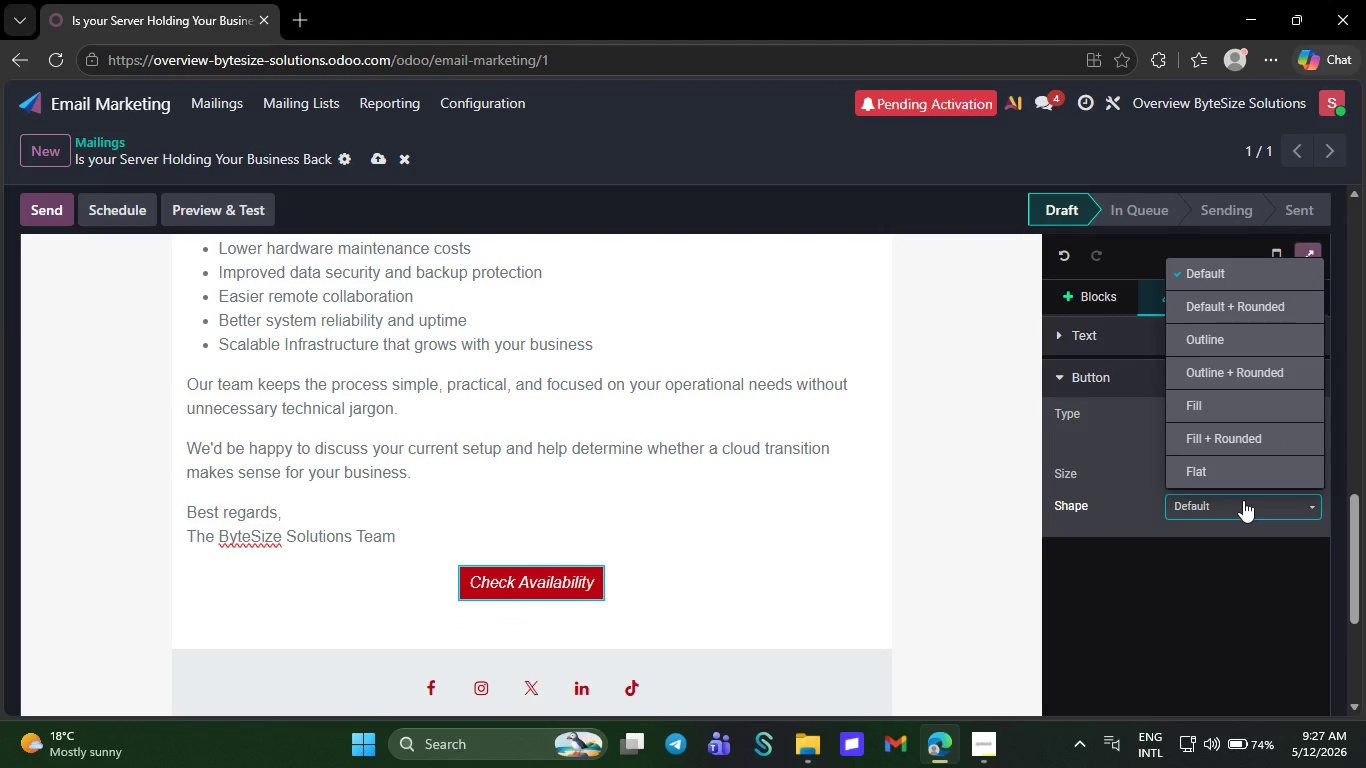 
left_click([1246, 295])
 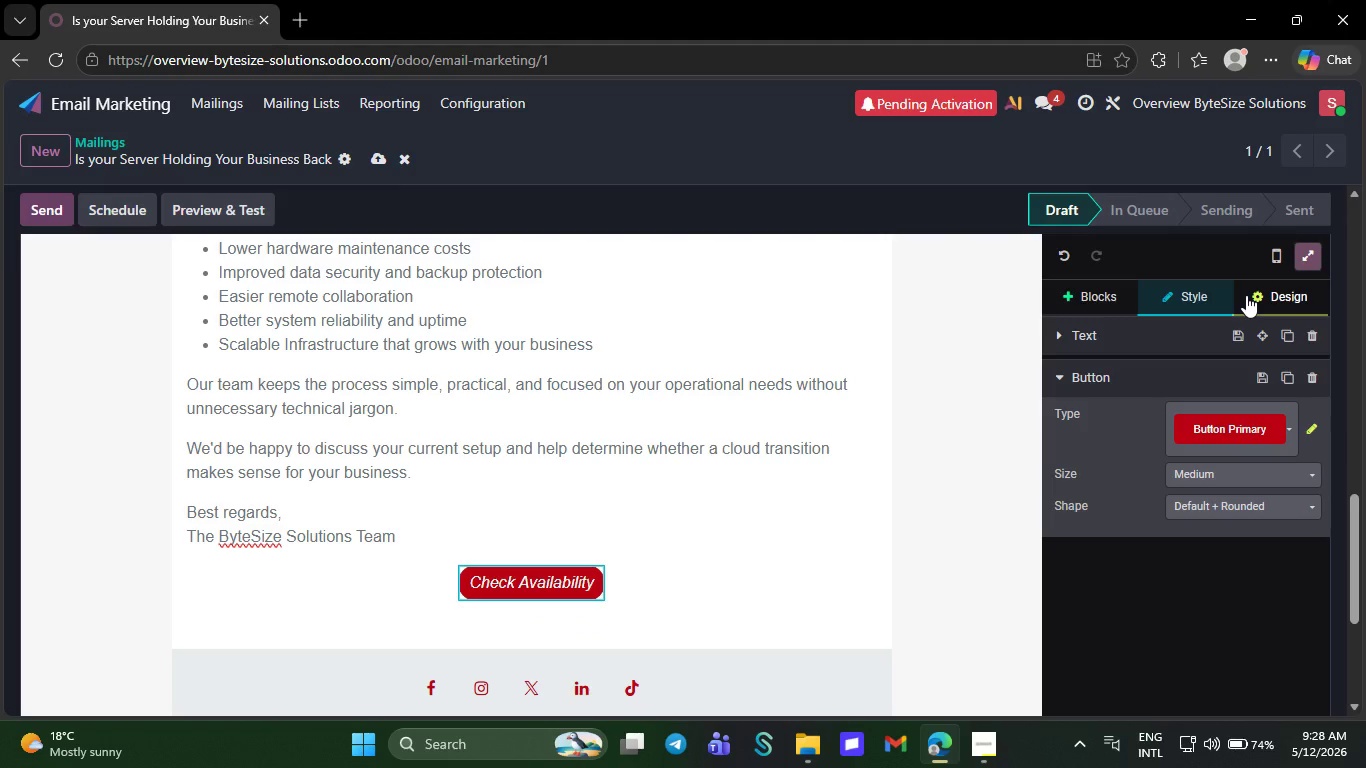 
left_click([567, 500])
 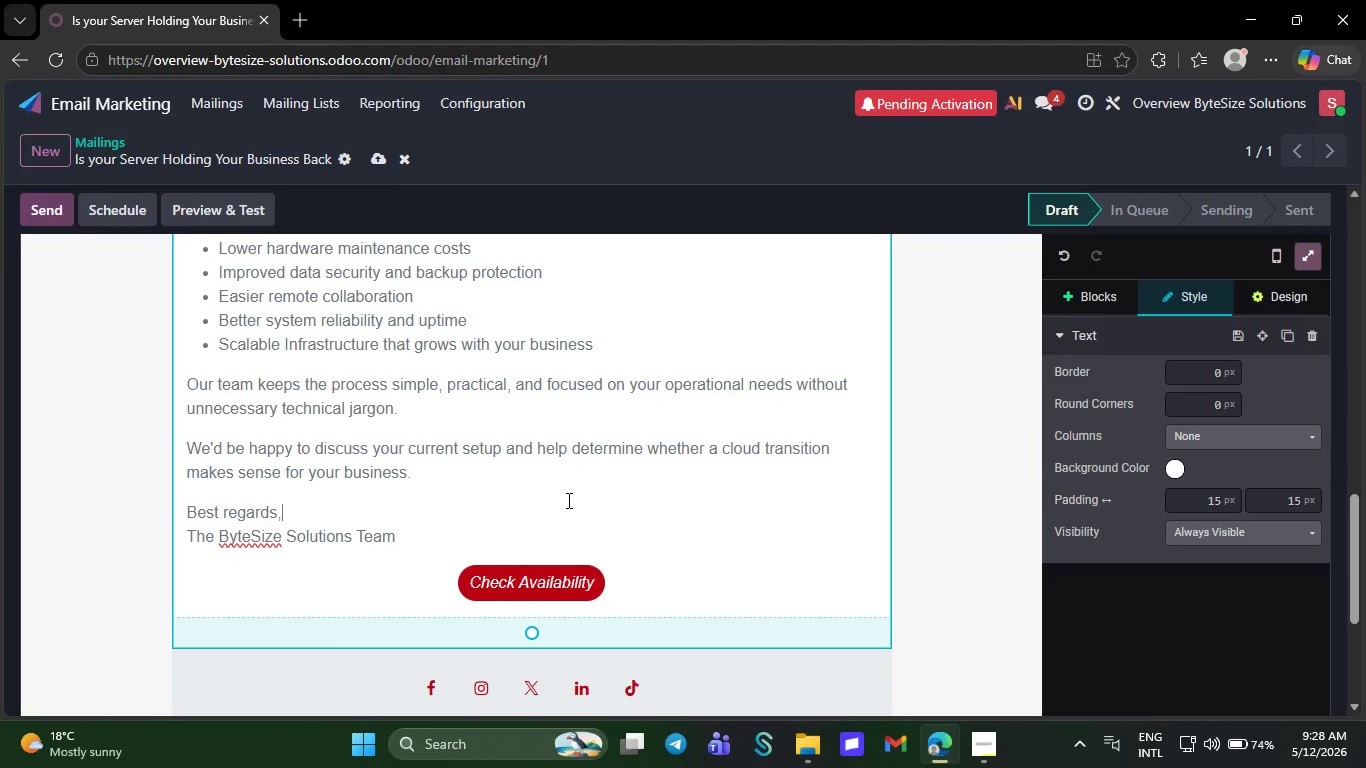 
wait(5.73)
 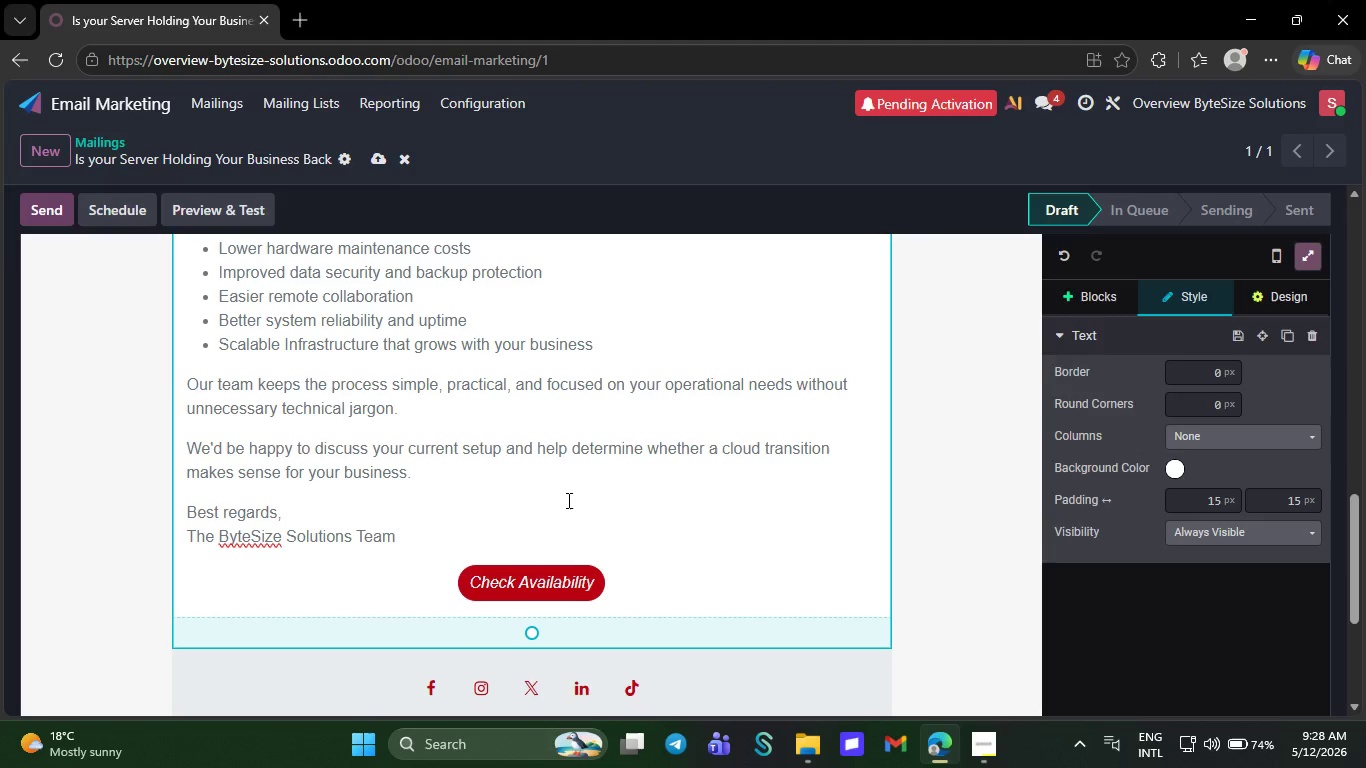 
left_click([567, 500])
 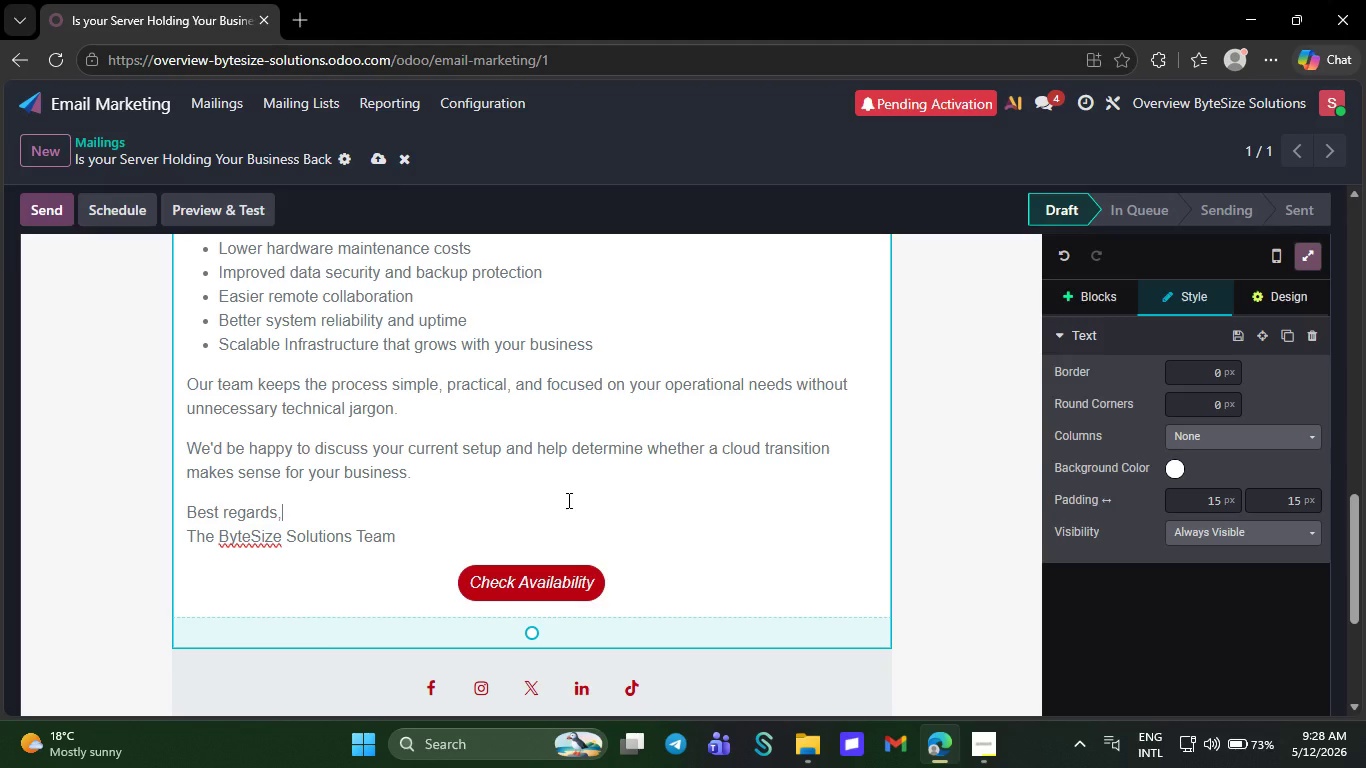 
wait(21.01)
 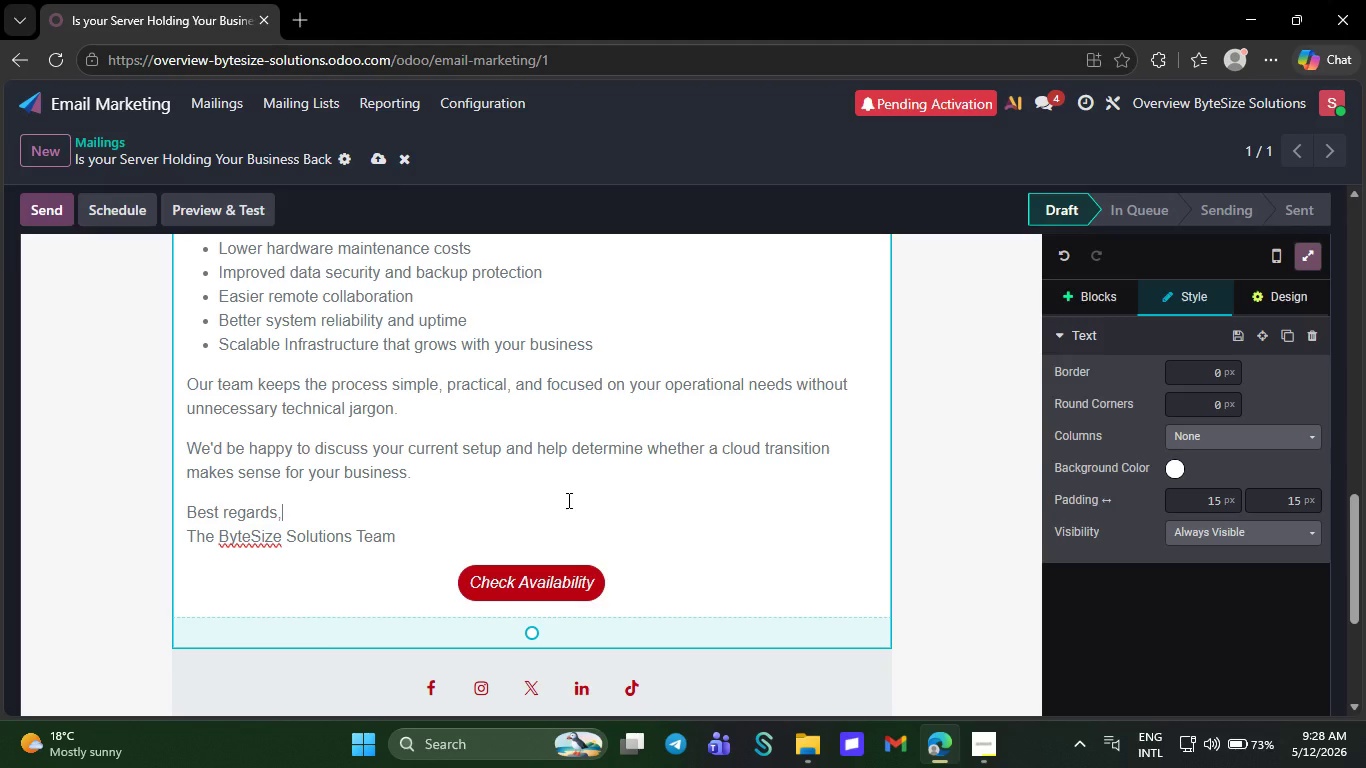 
mouse_move([608, 530])
 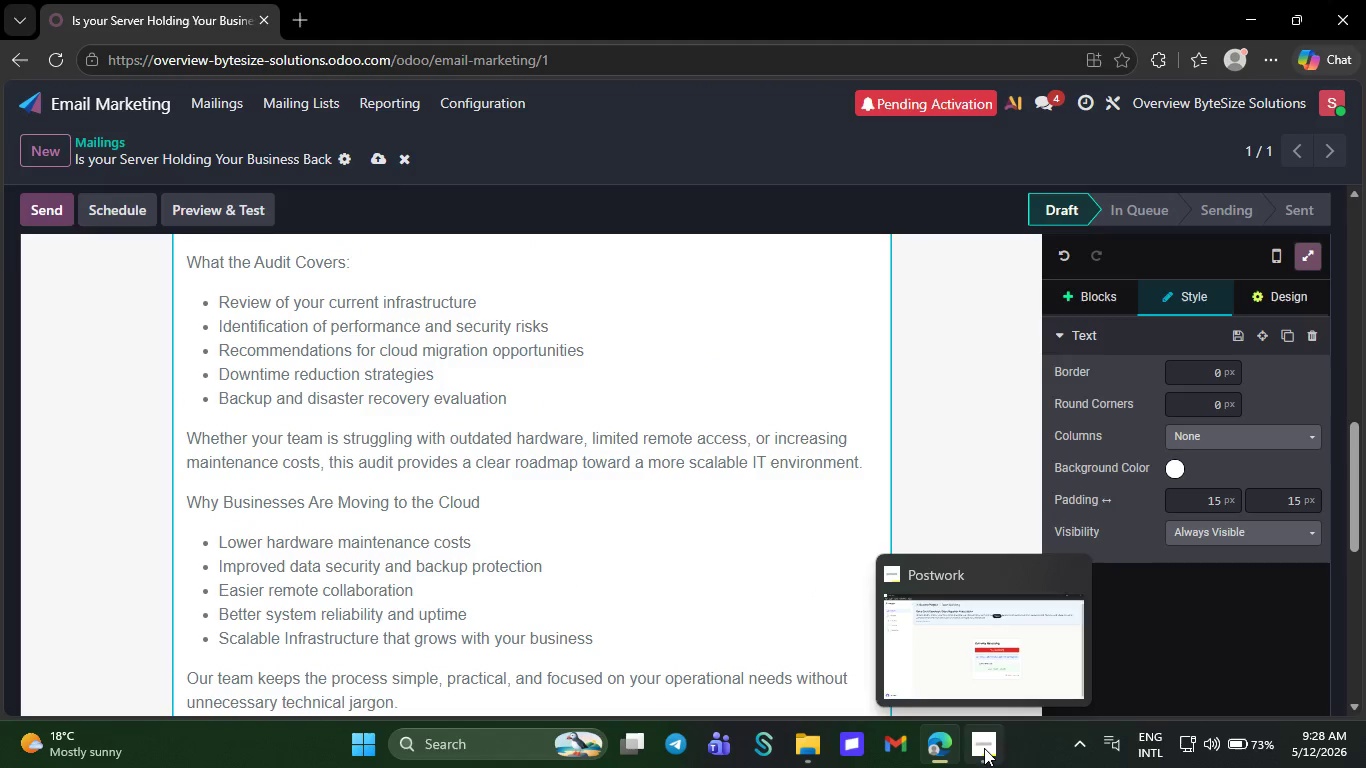 
left_click([984, 748])